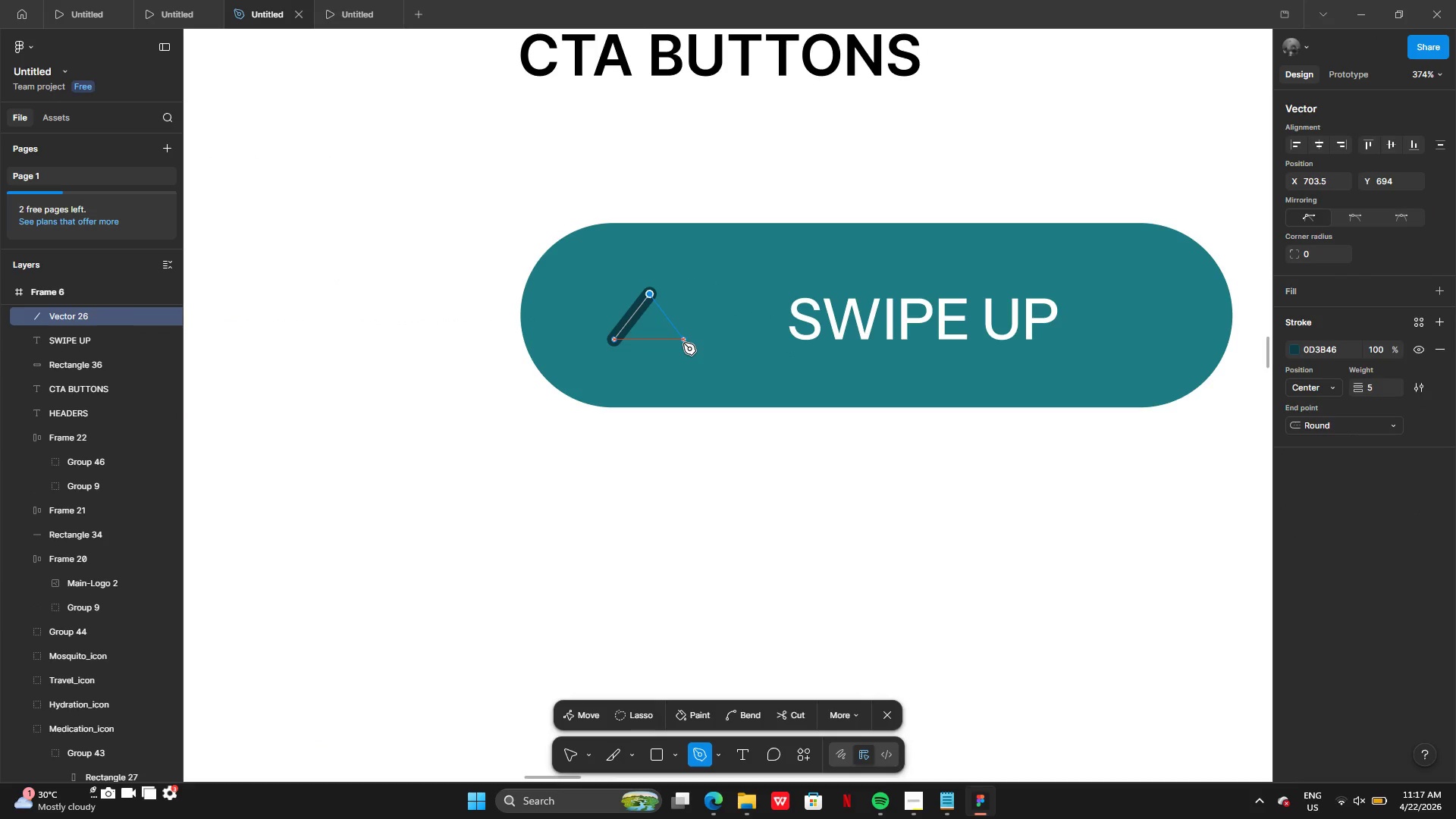 
left_click([683, 343])
 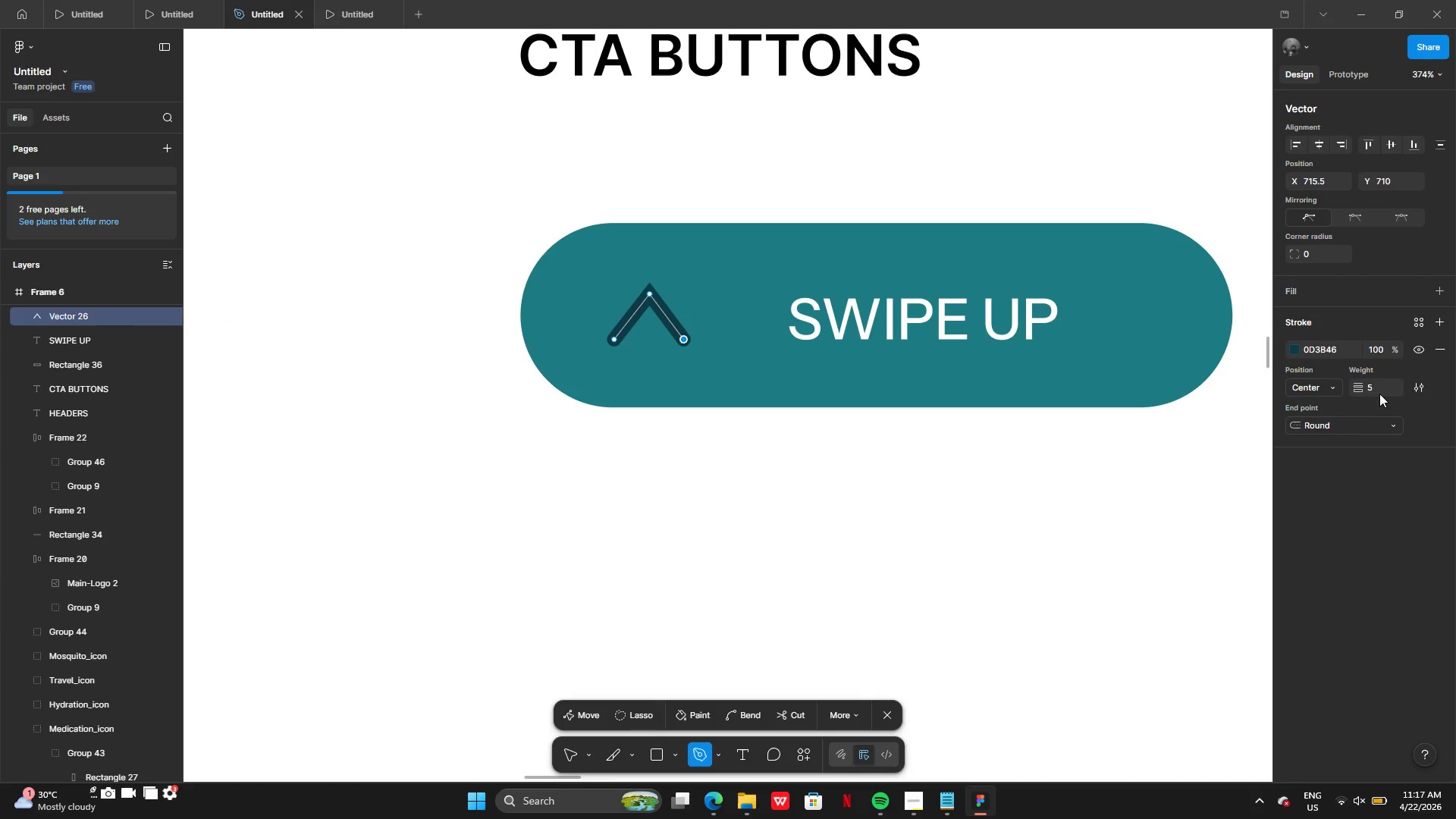 
left_click([1379, 391])
 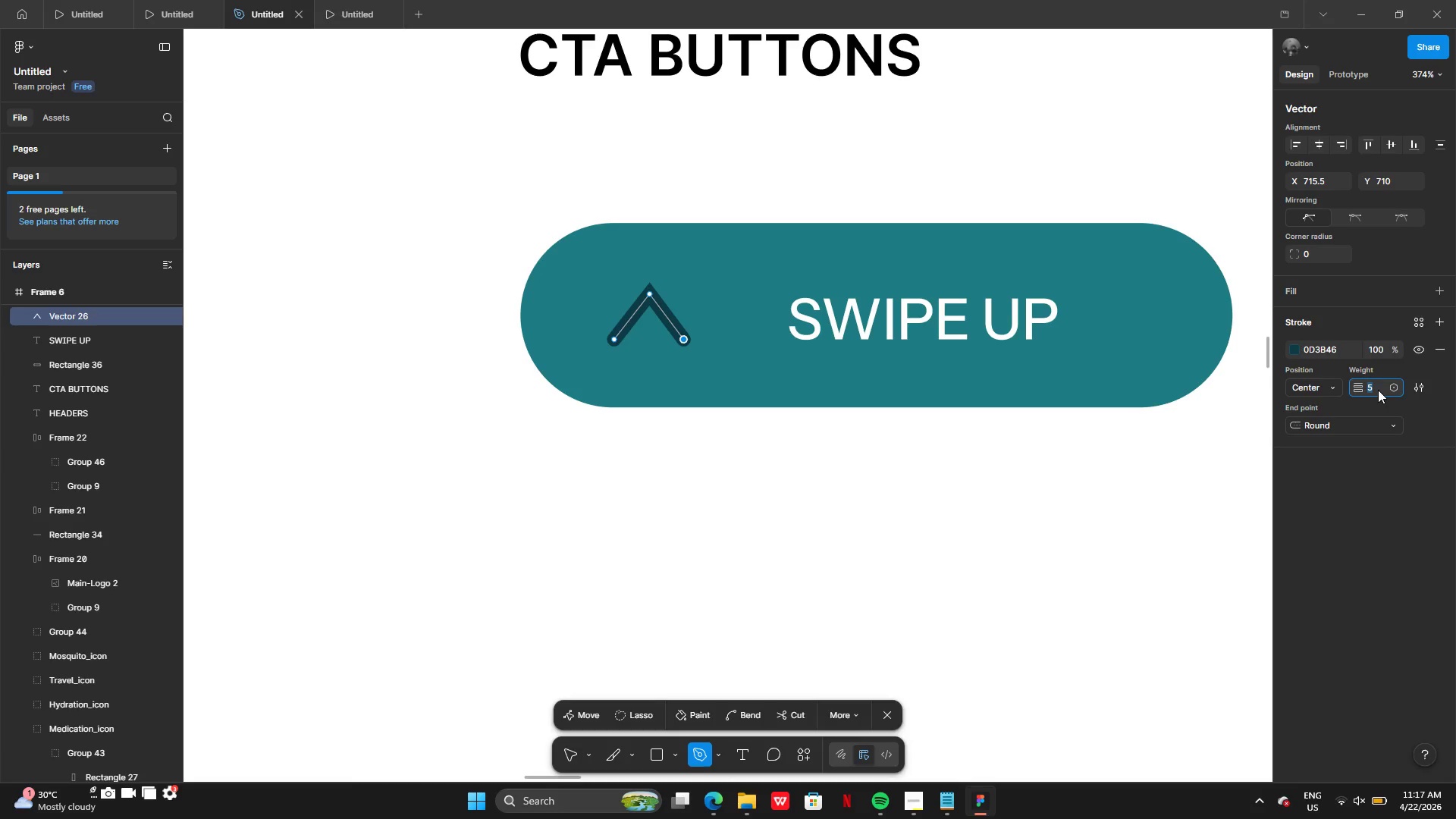 
key(2)
 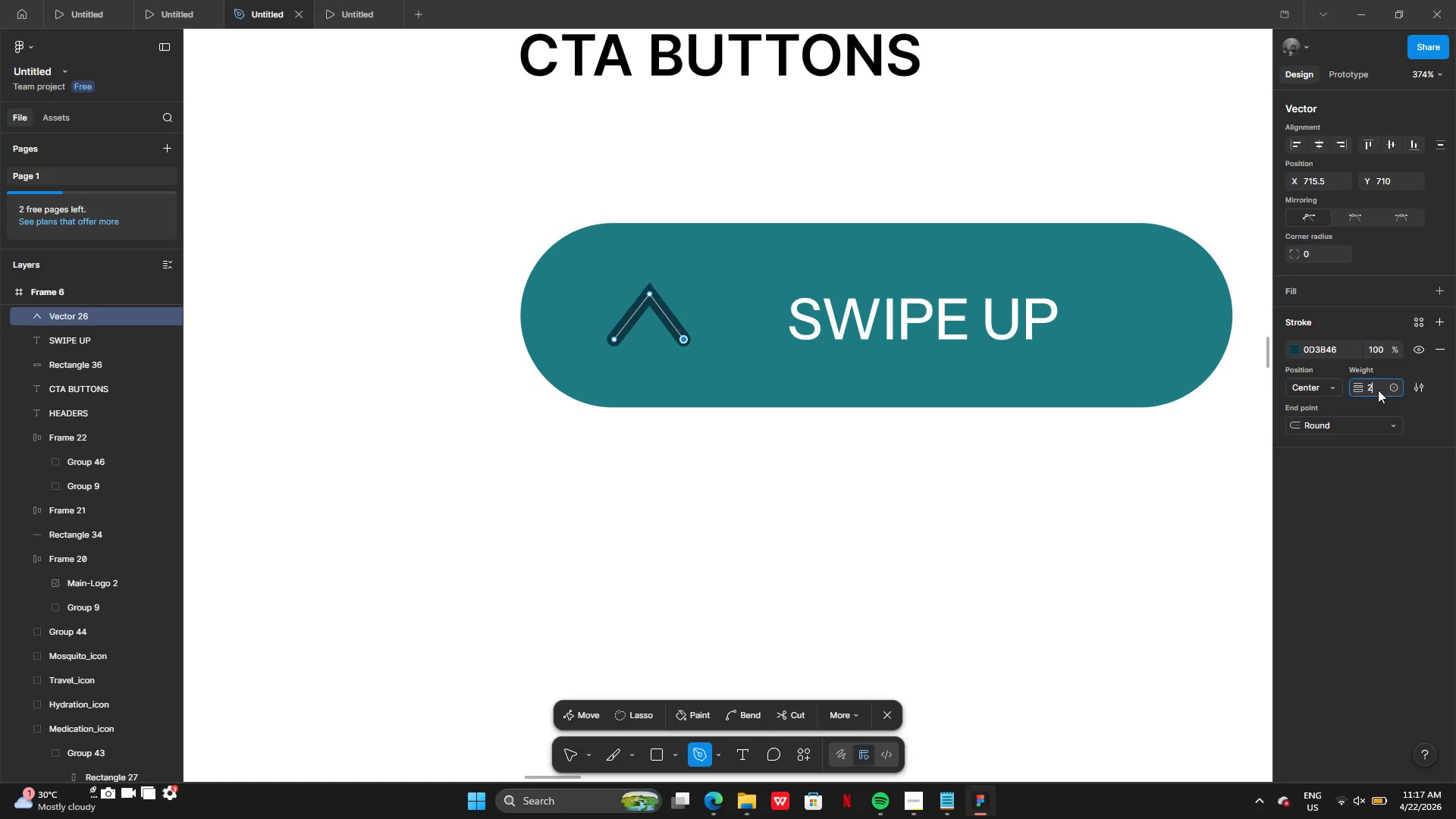 
key(Enter)
 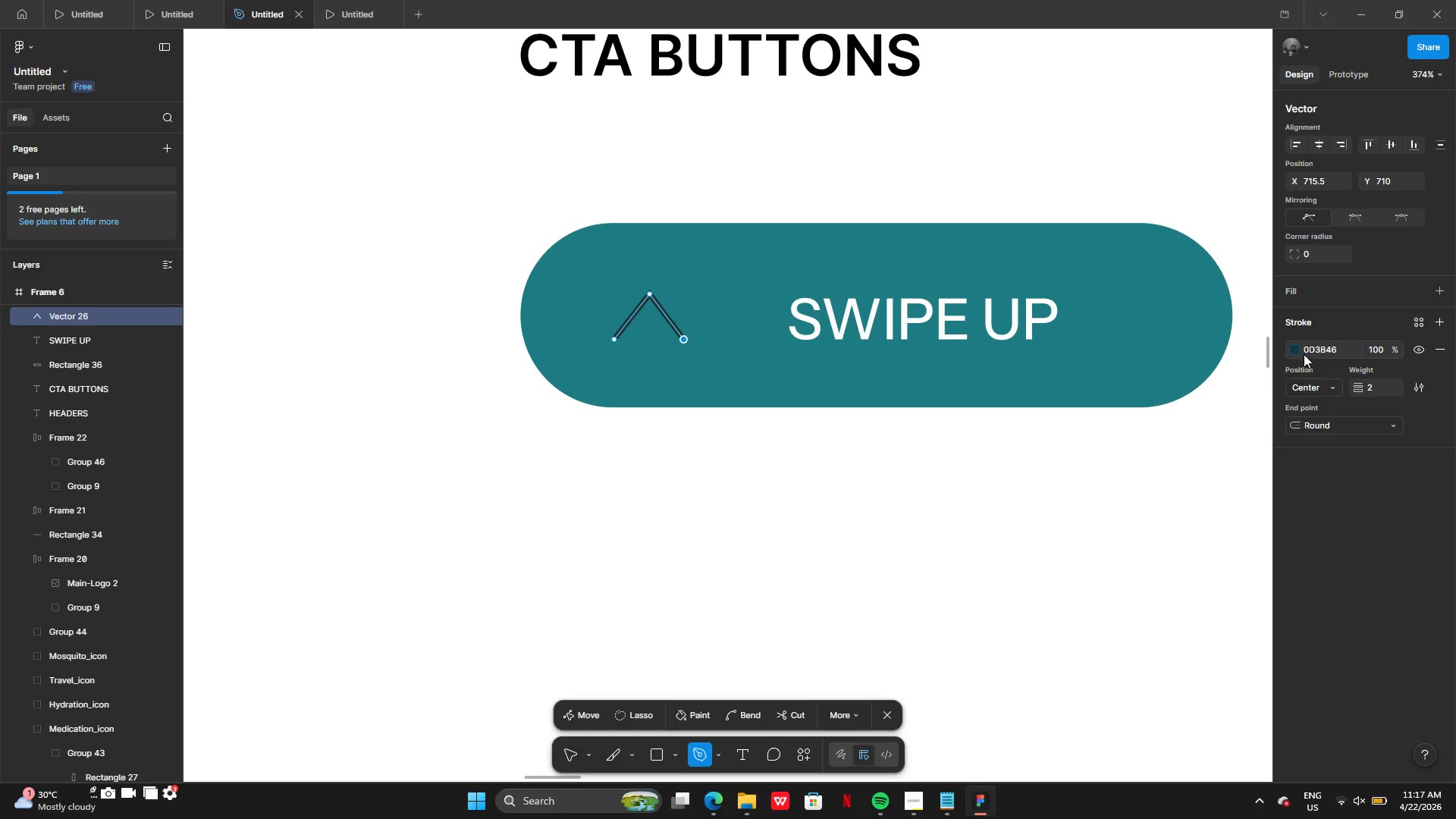 
left_click([1297, 350])
 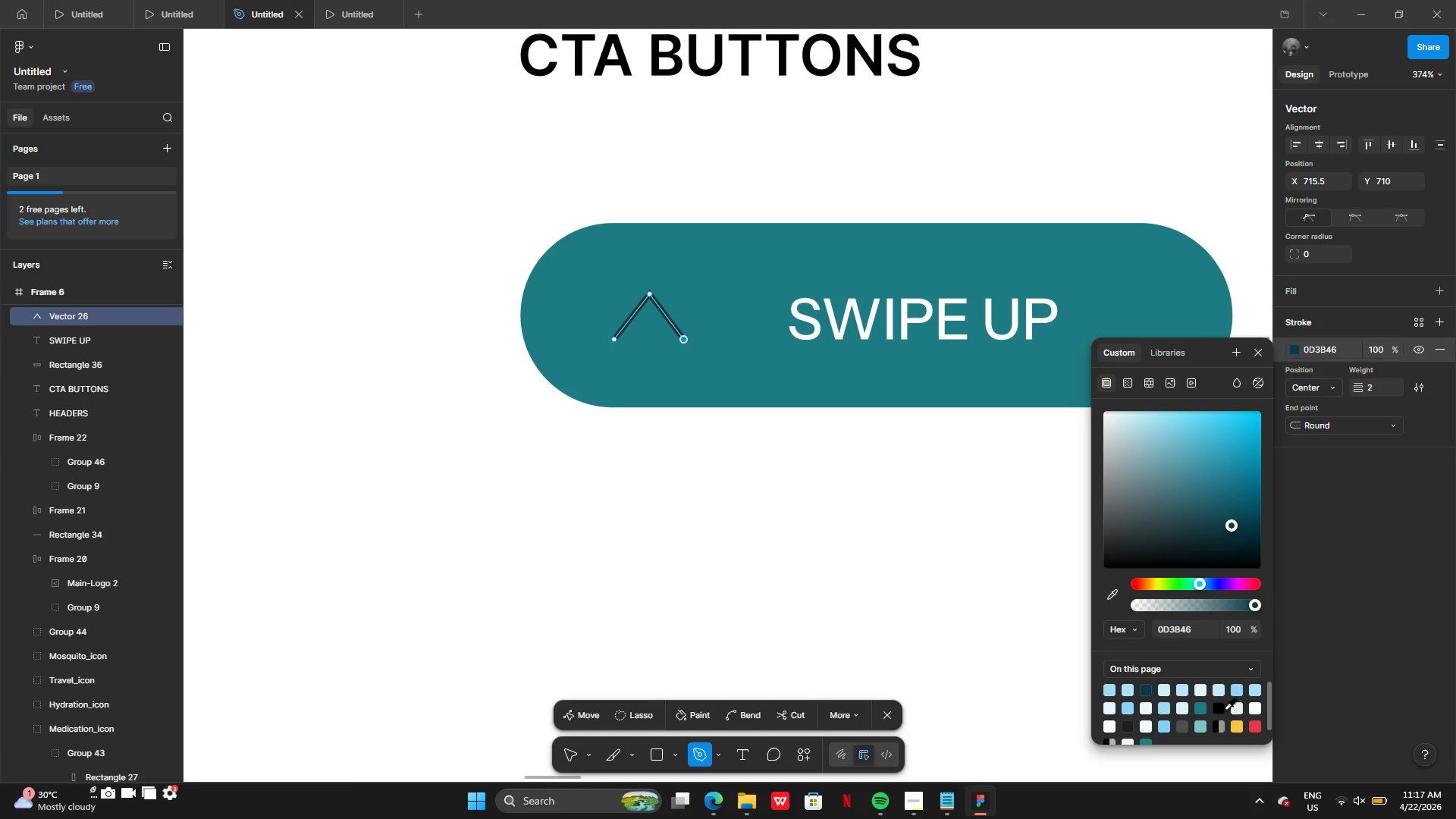 
left_click([1240, 691])
 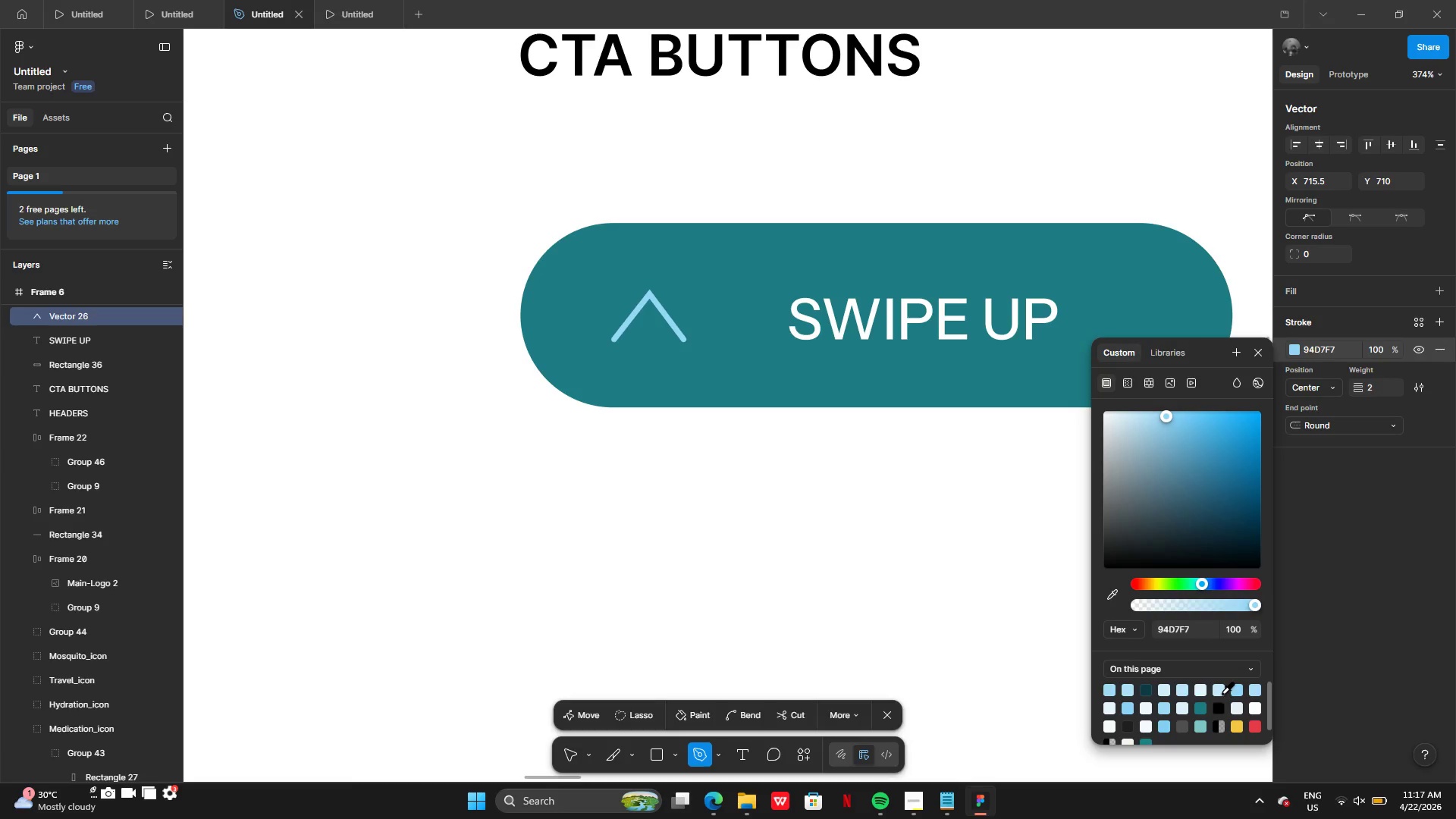 
left_click([1222, 693])
 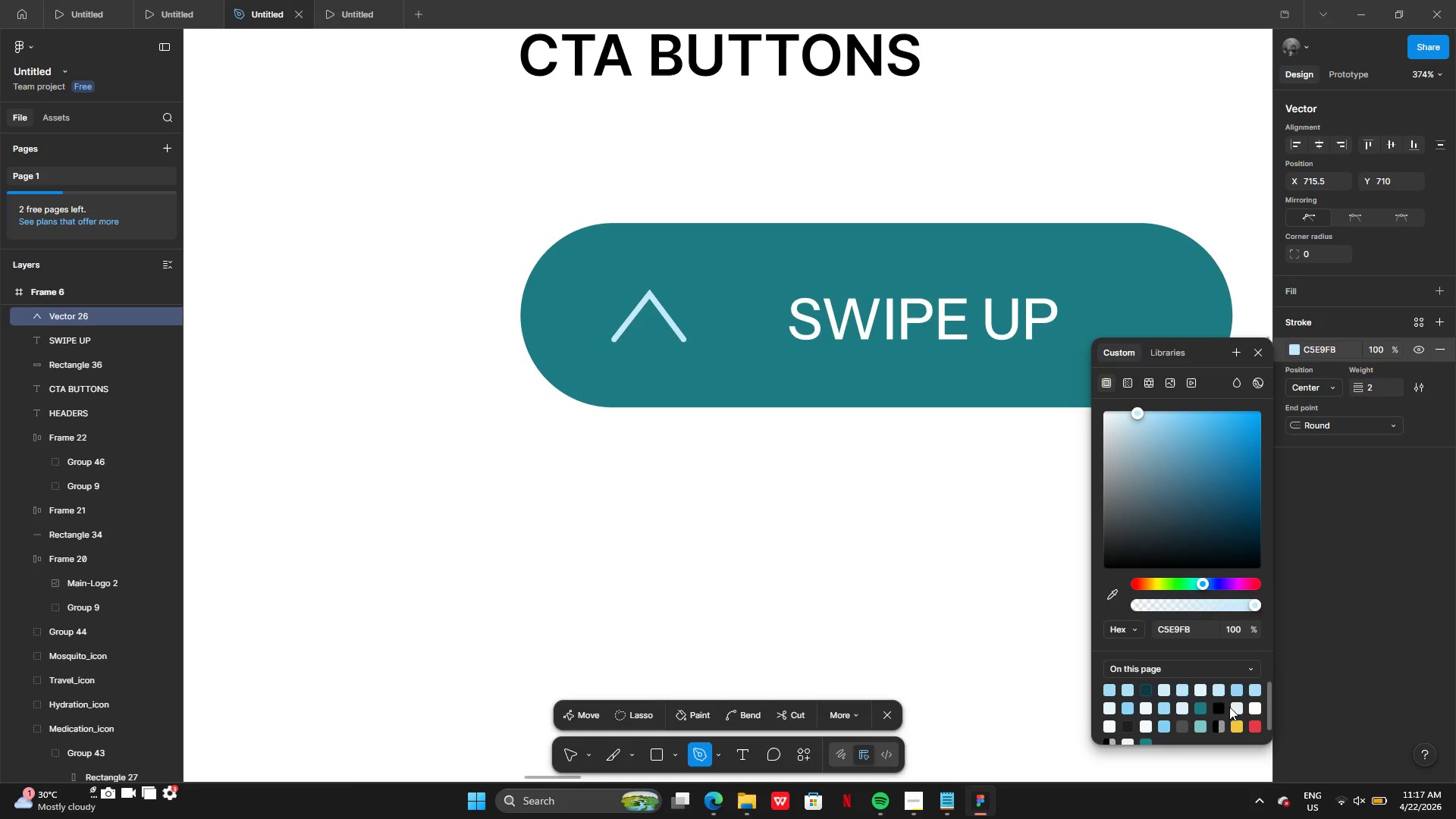 
left_click([1235, 707])
 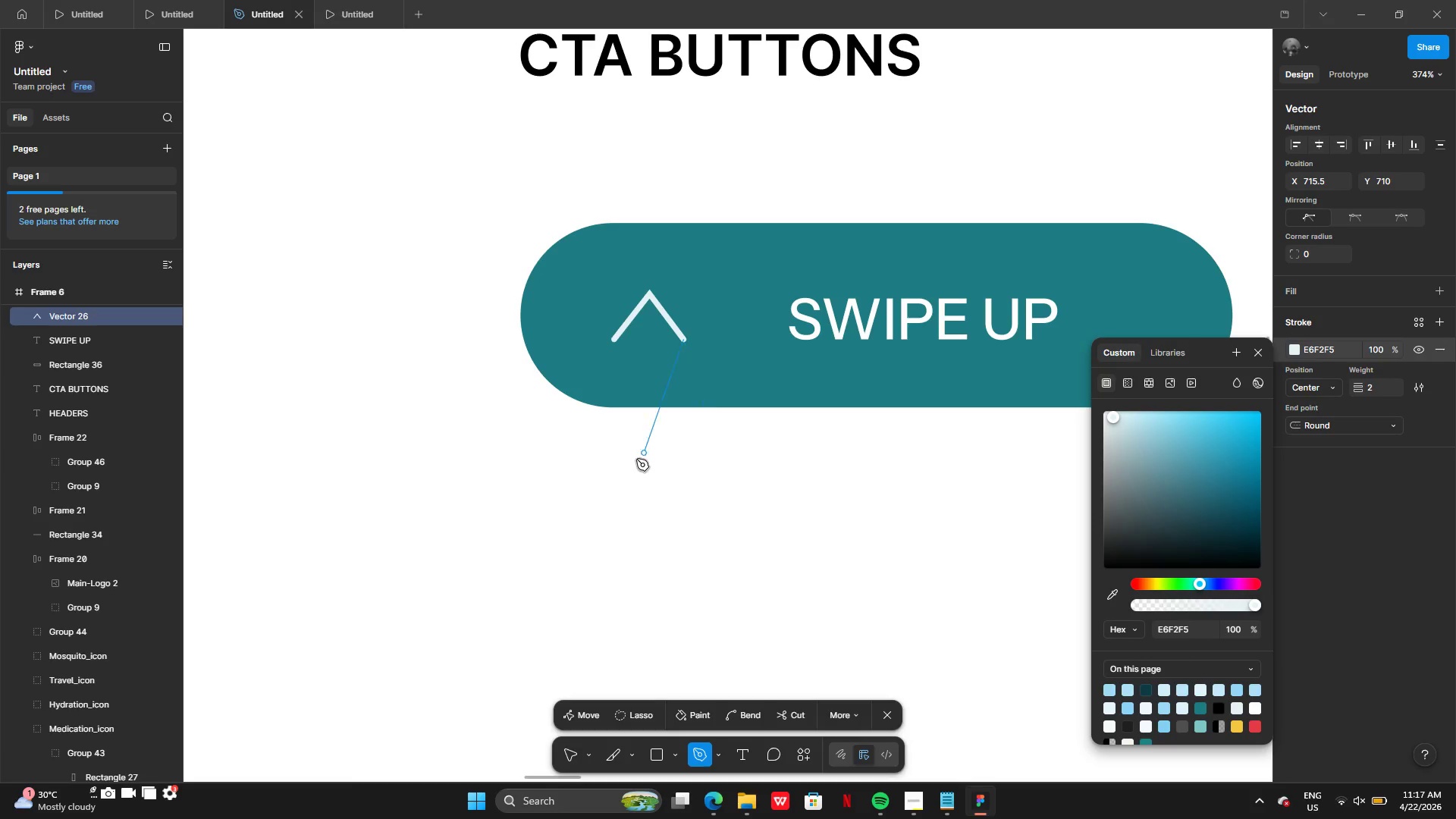 
key(Enter)
 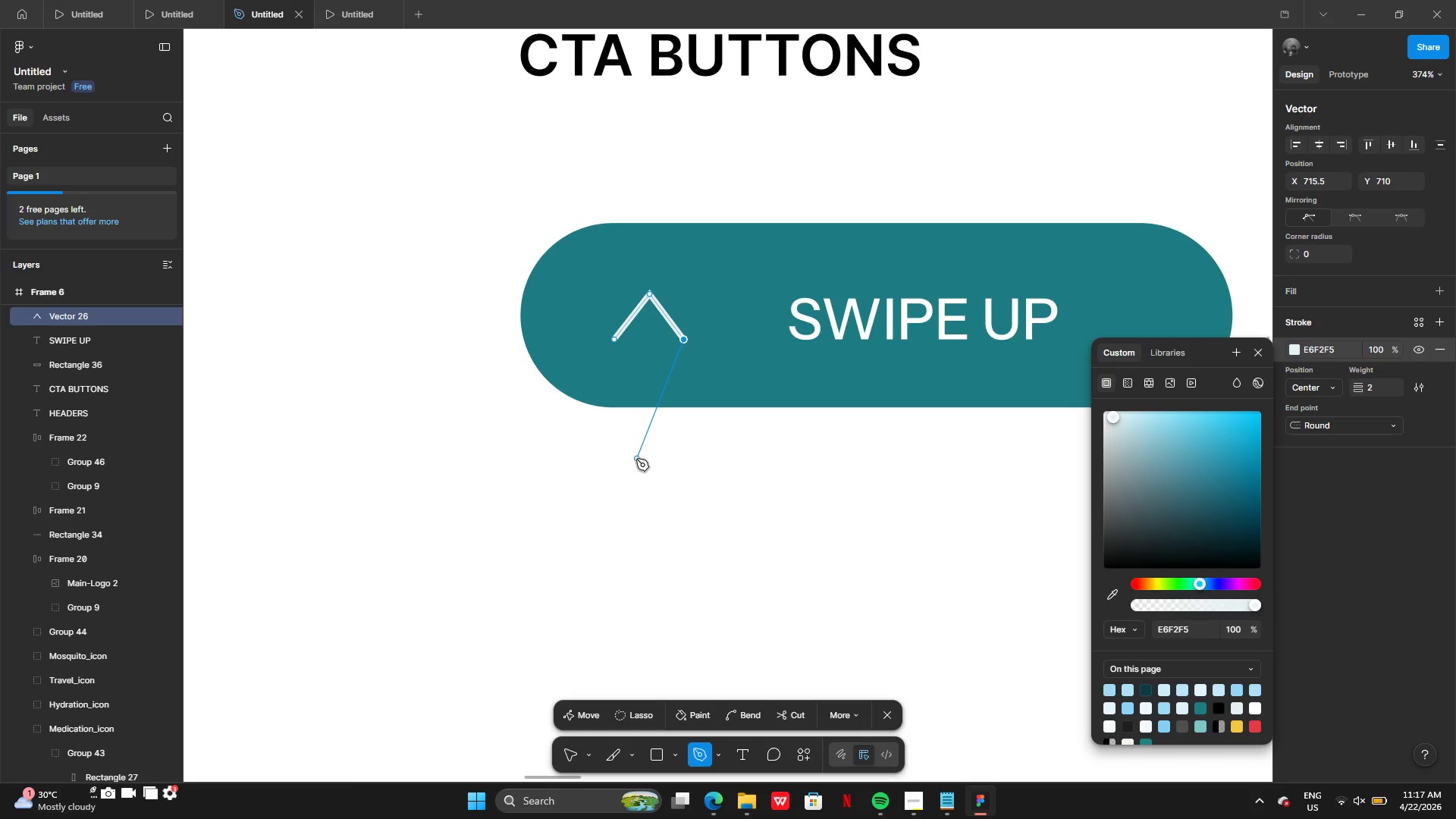 
key(Backslash)
 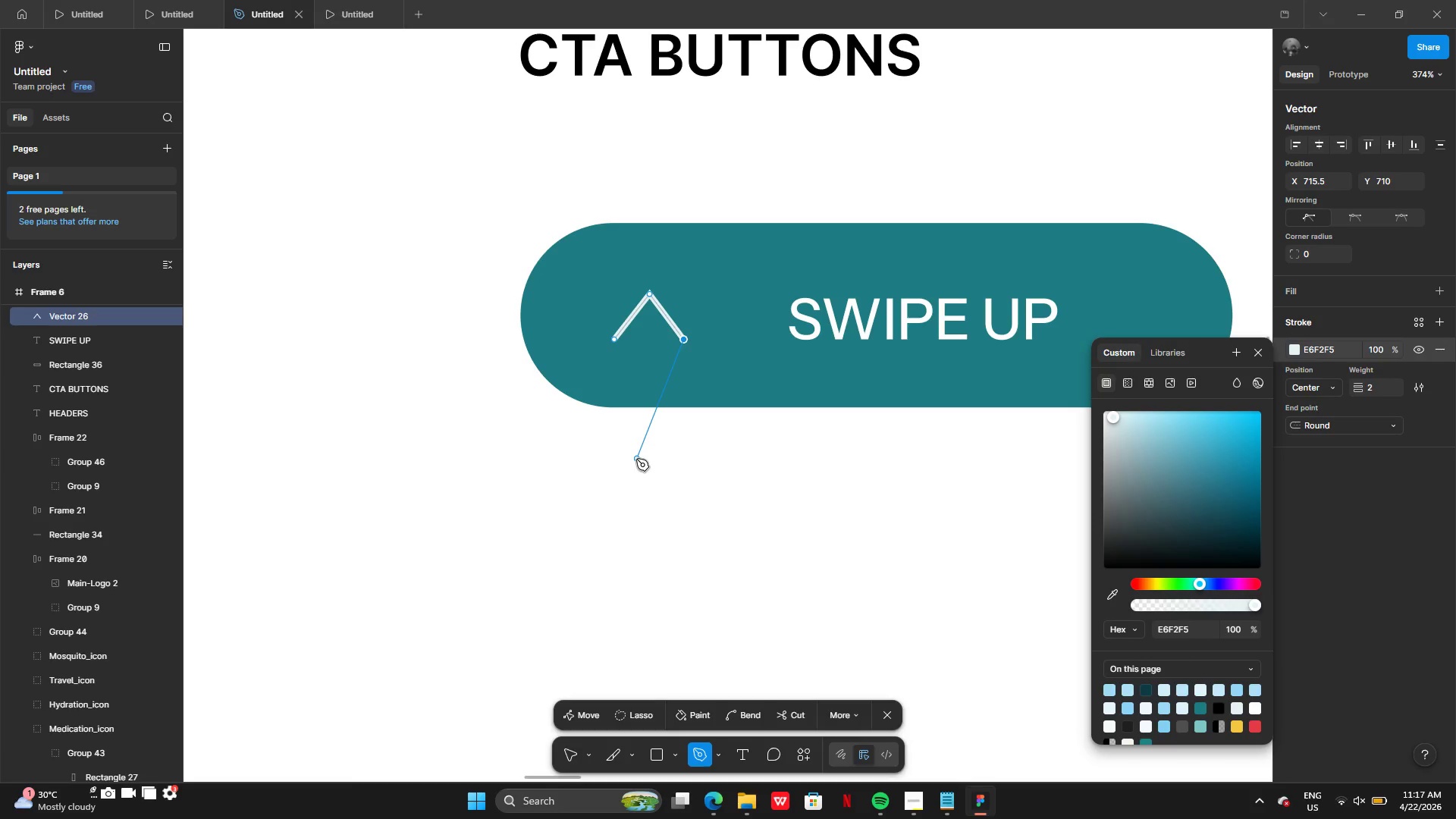 
key(Backslash)
 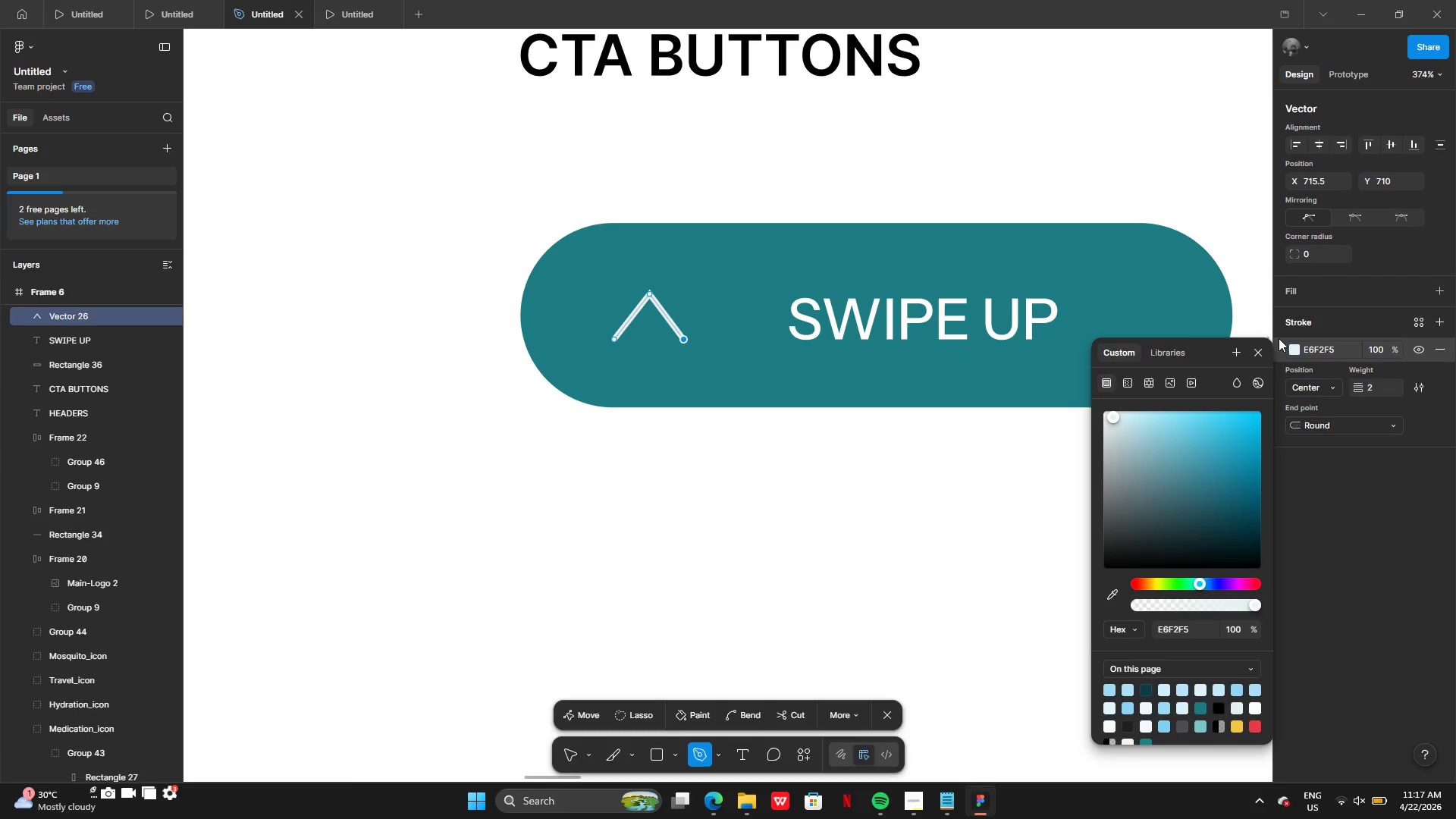 
left_click([1257, 348])
 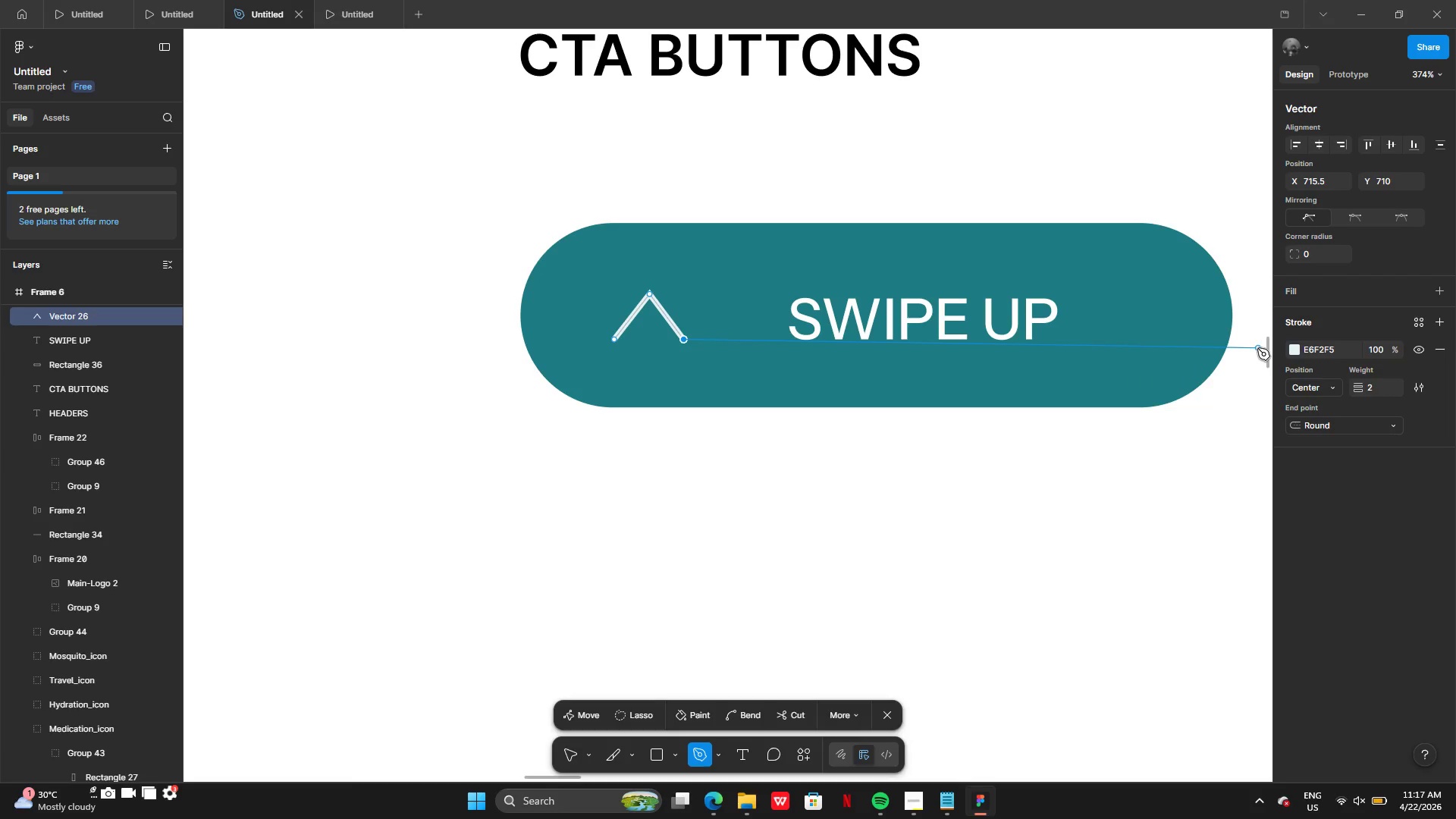 
key(Enter)
 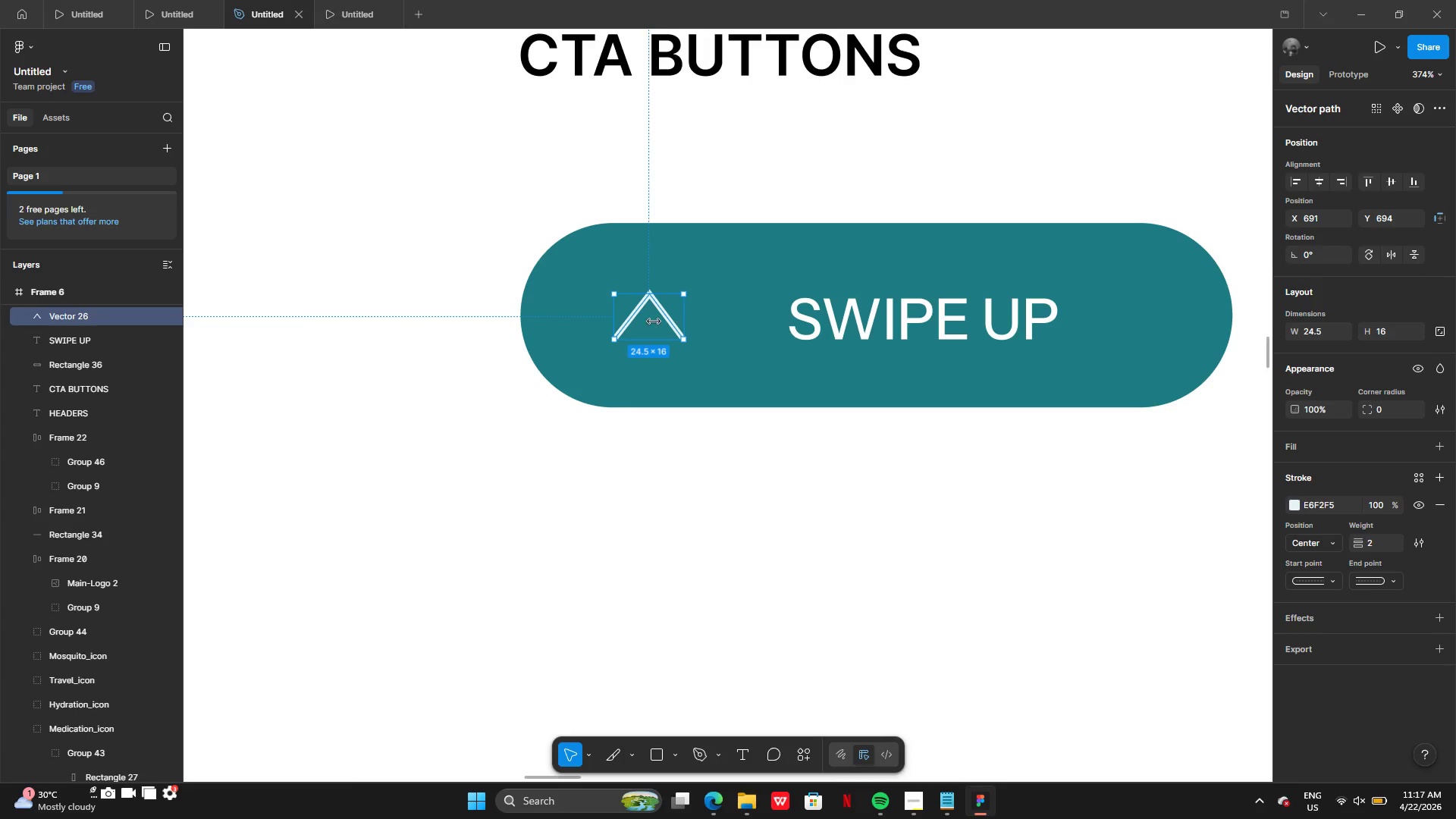 
left_click_drag(start_coordinate=[652, 322], to_coordinate=[673, 328])
 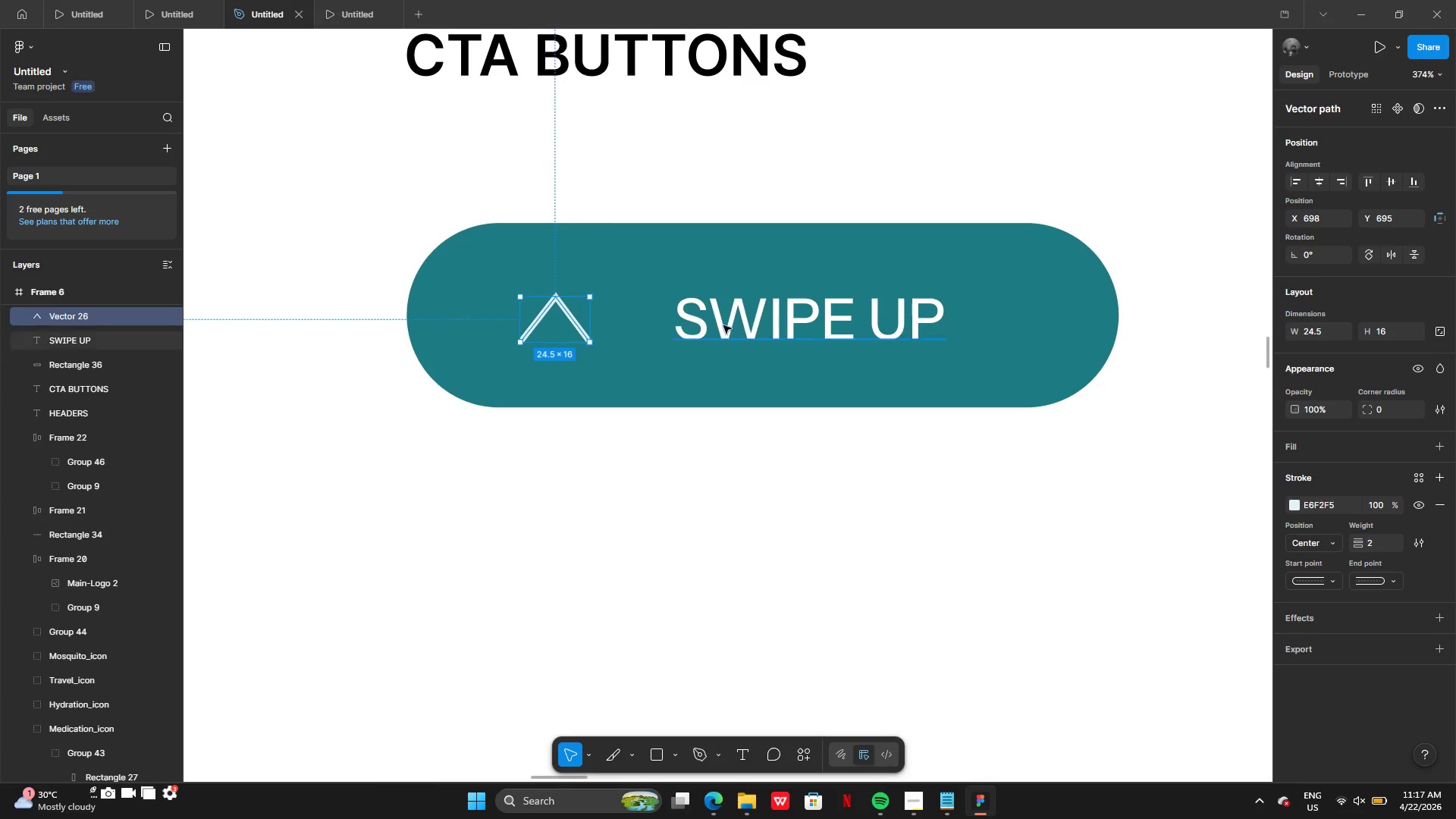 
left_click([742, 320])
 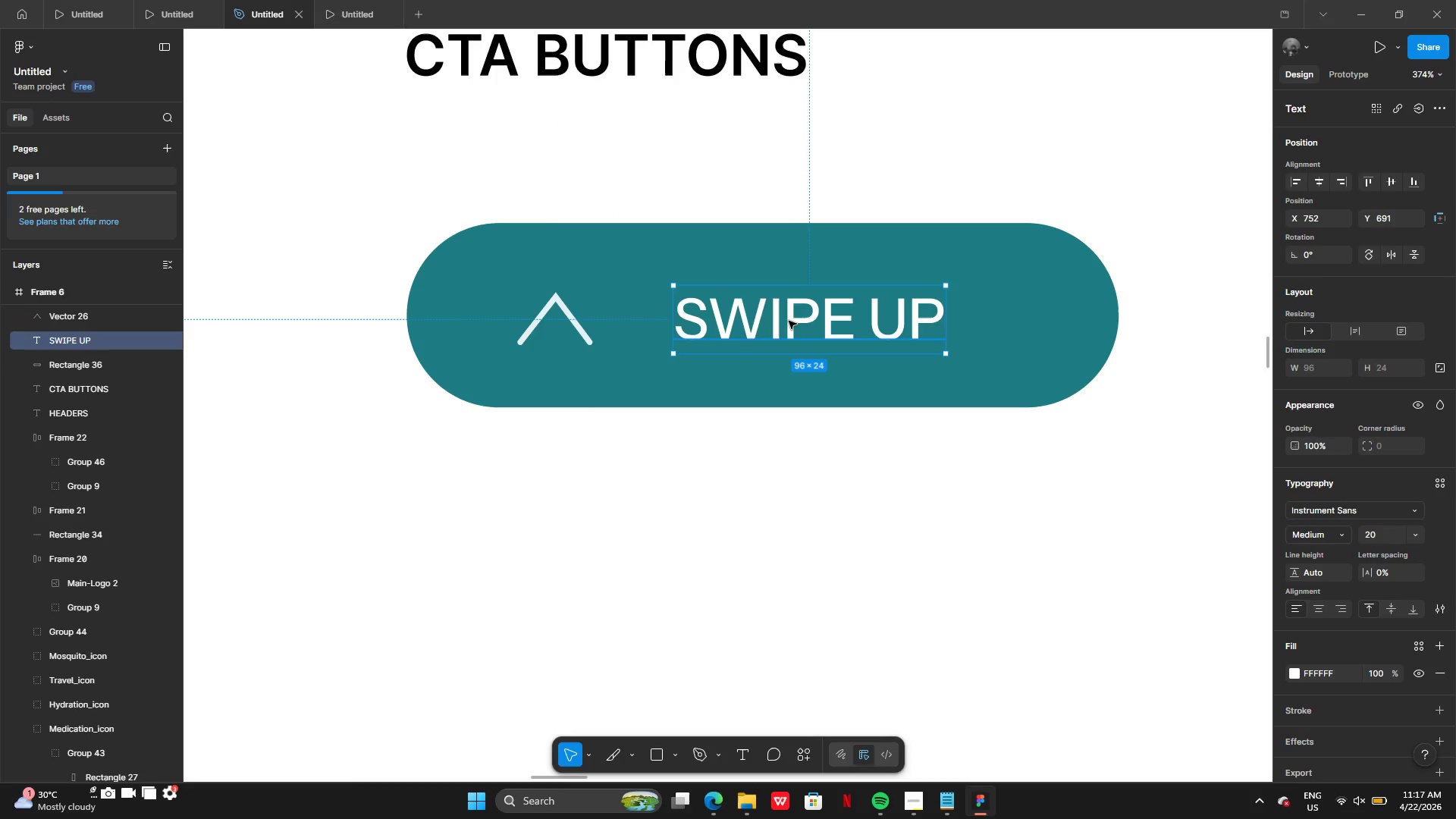 
left_click_drag(start_coordinate=[790, 321], to_coordinate=[796, 324])
 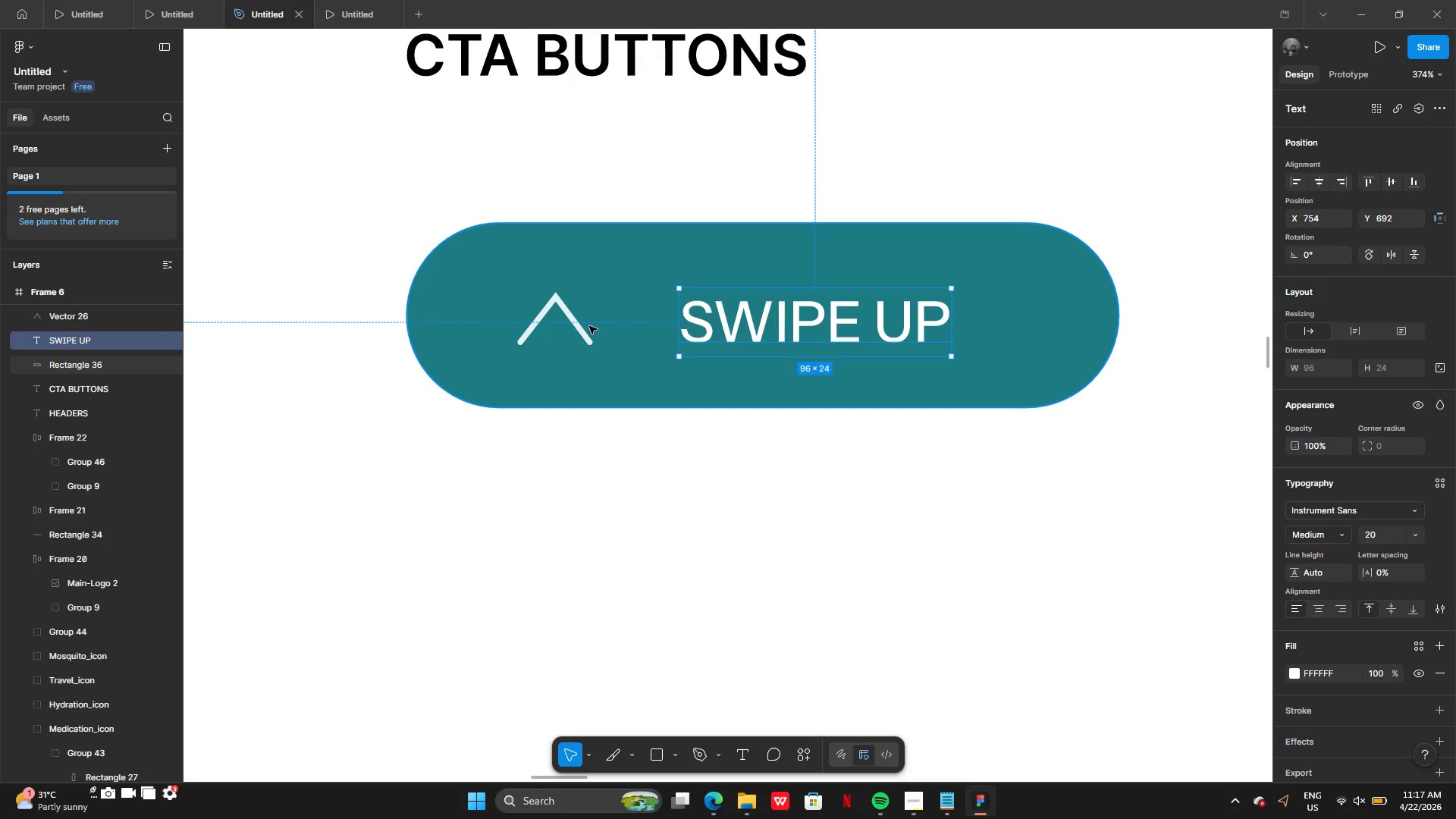 
left_click([589, 326])
 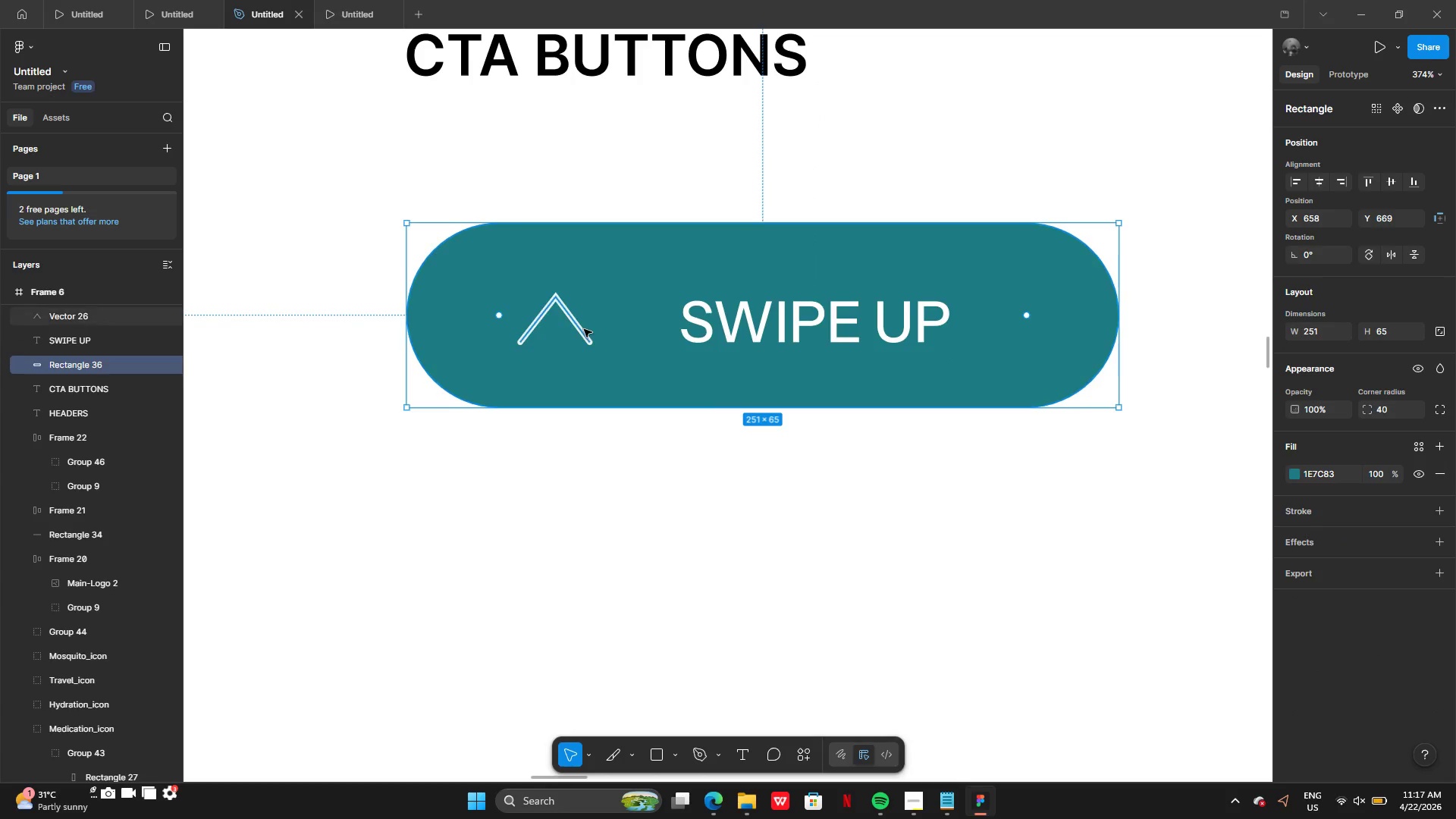 
left_click([584, 329])
 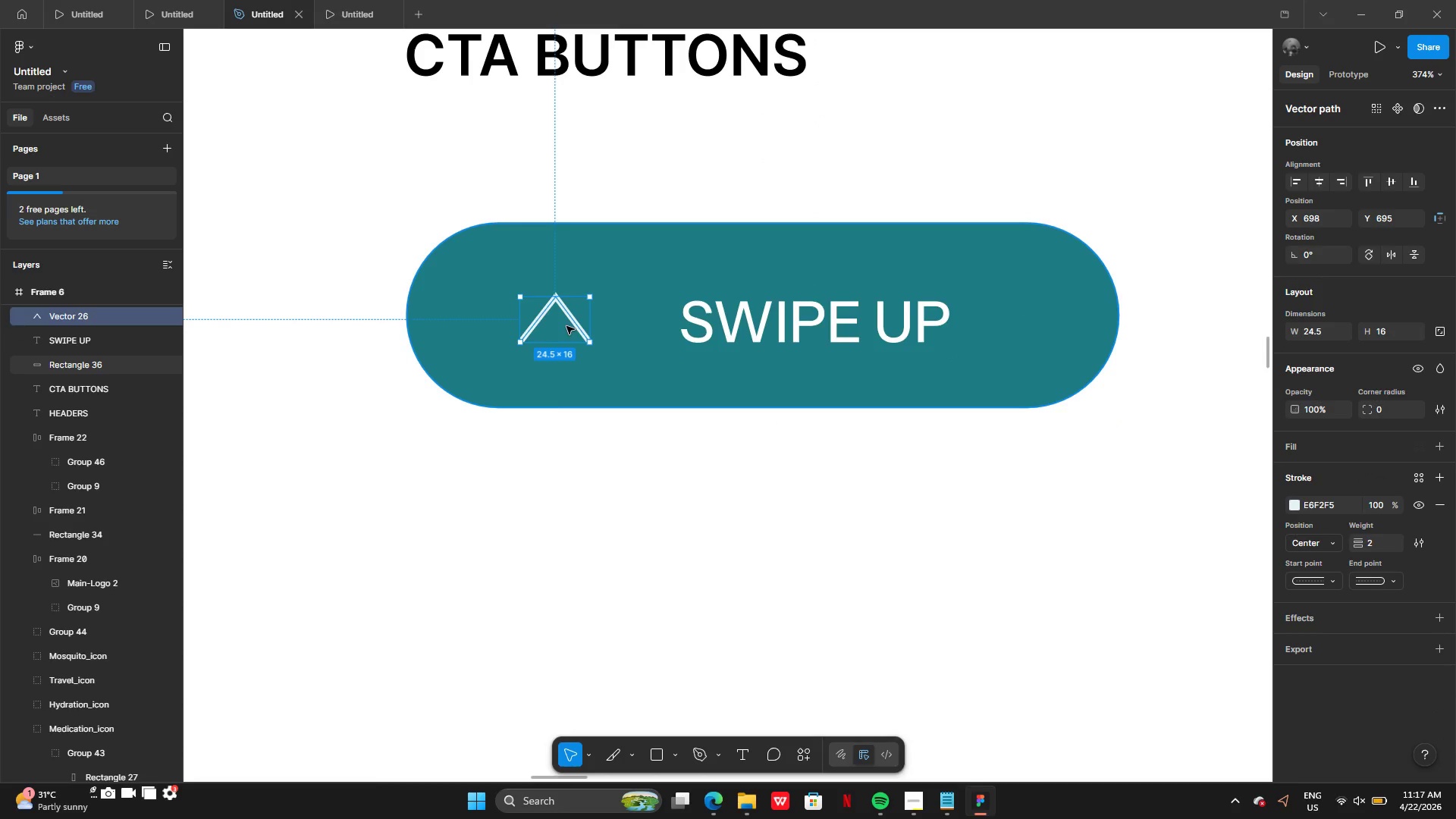 
left_click_drag(start_coordinate=[558, 325], to_coordinate=[580, 323])
 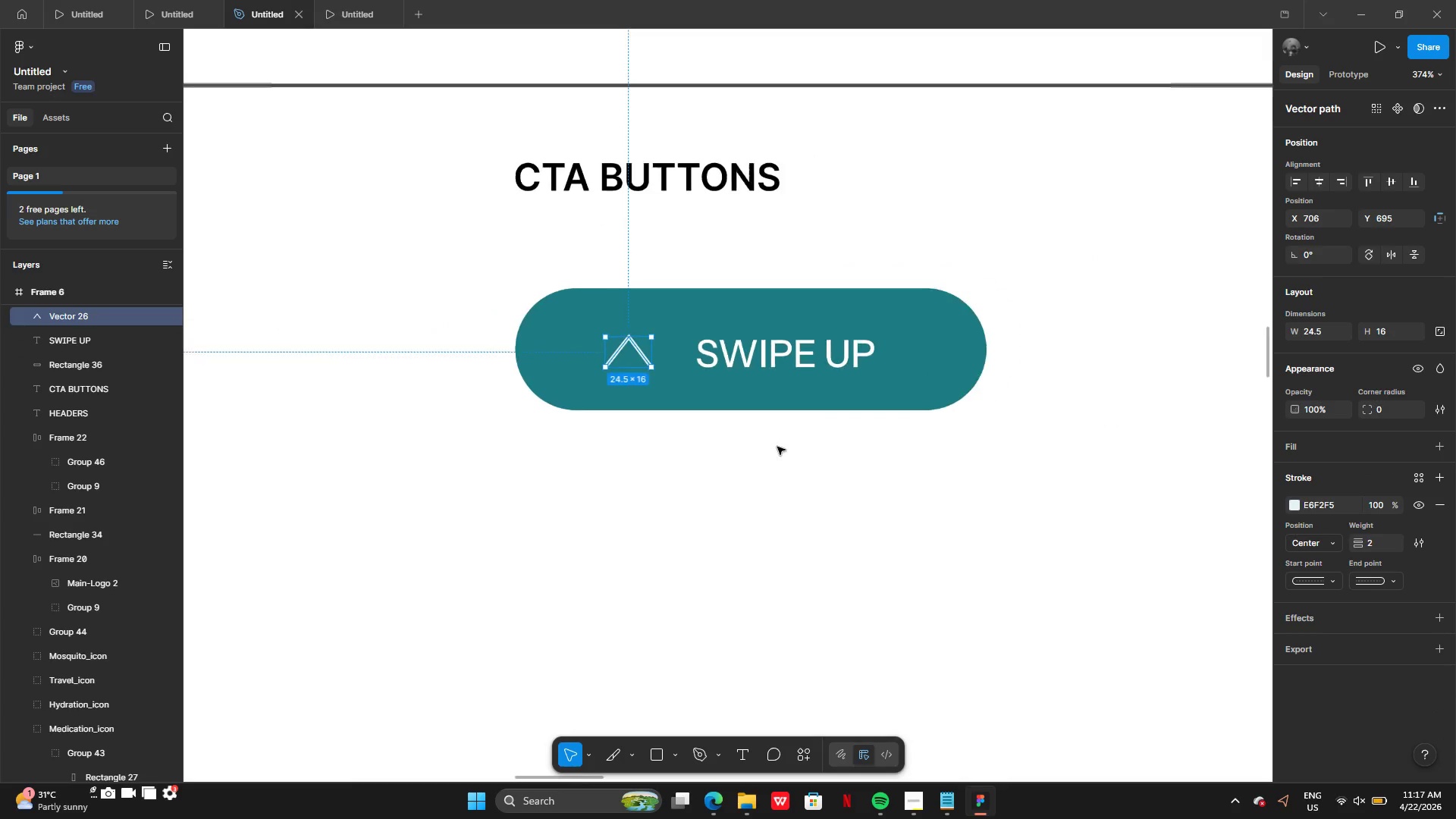 
left_click([815, 477])
 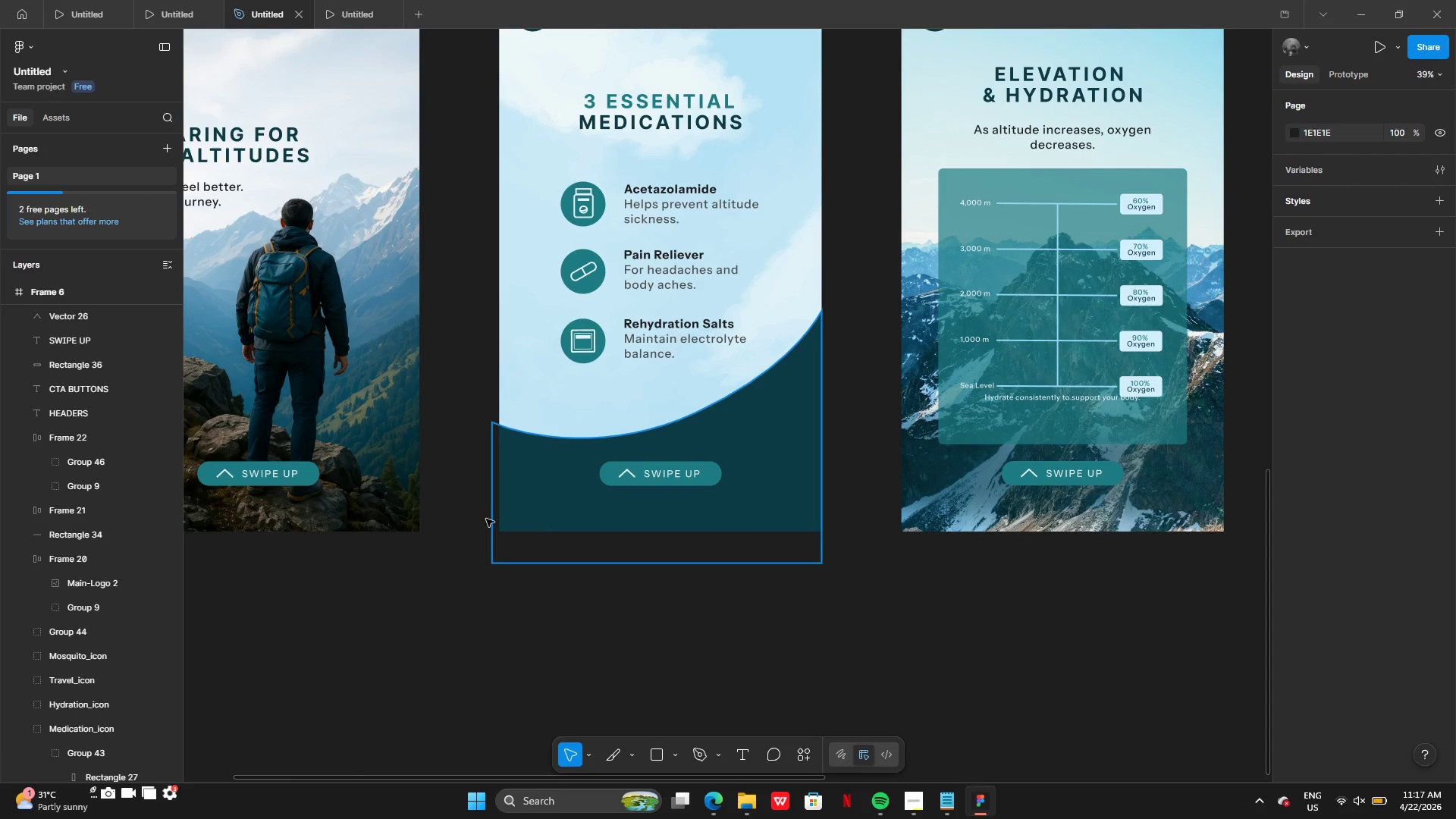 
wait(11.16)
 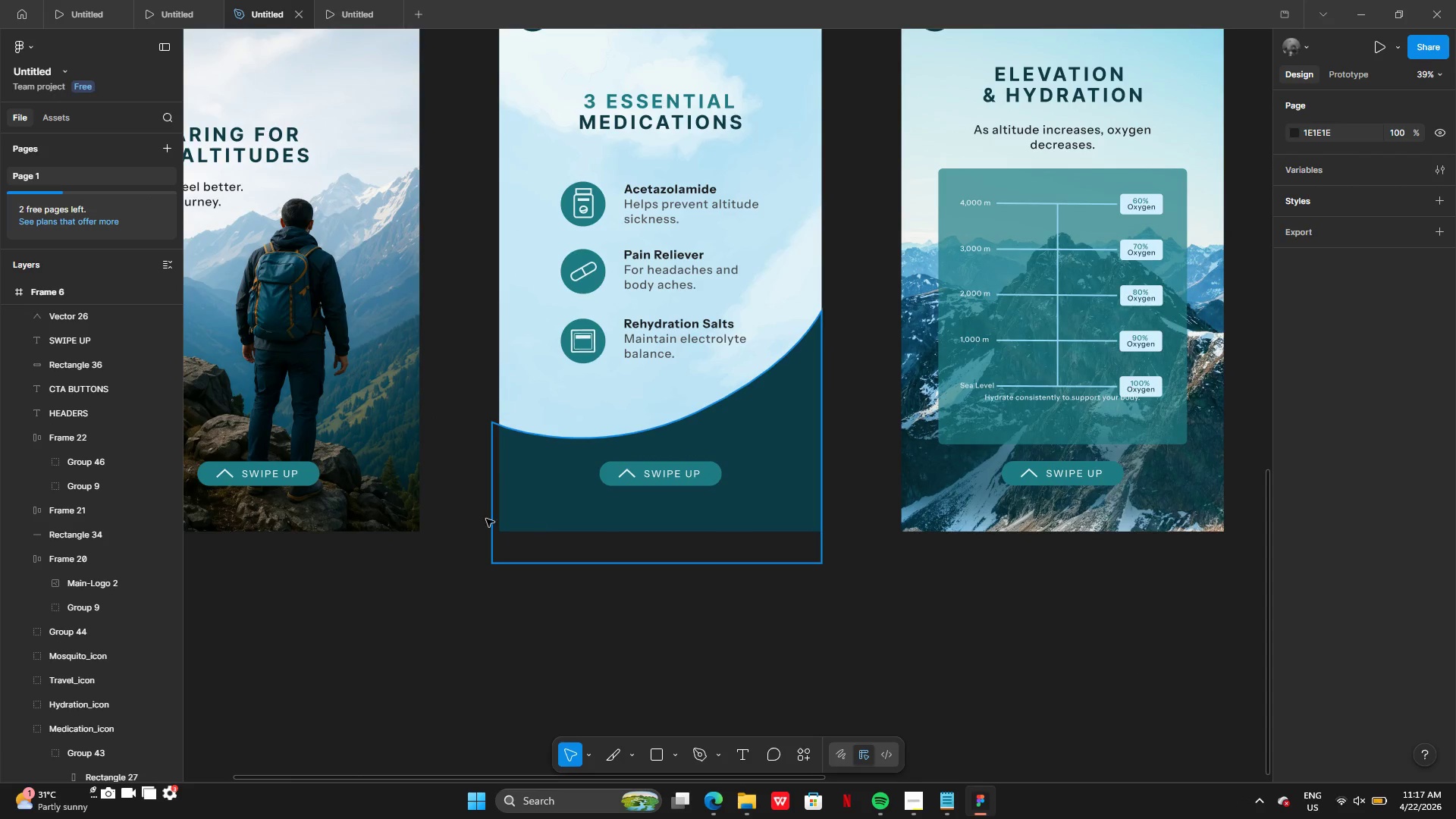 
left_click([668, 282])
 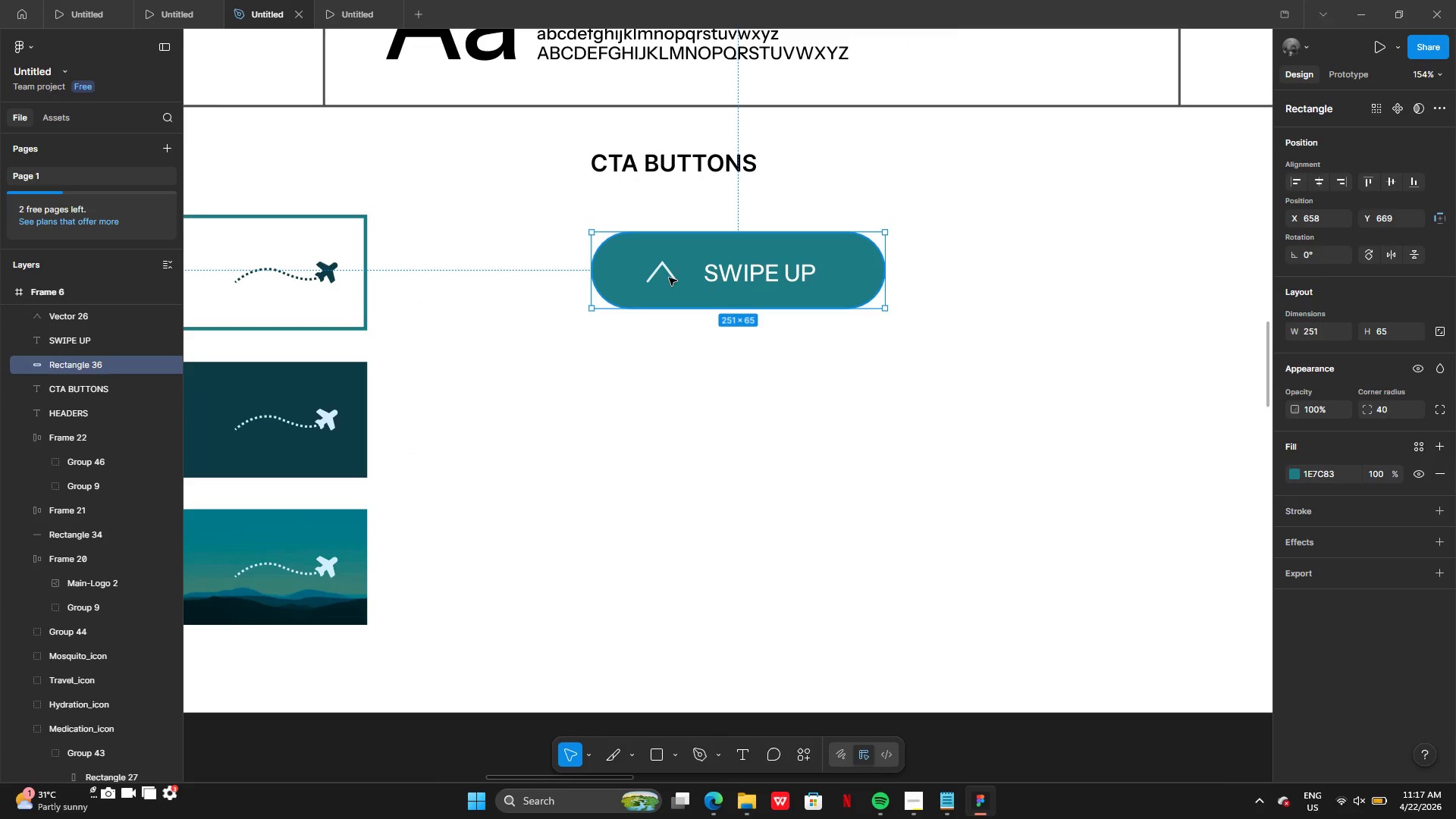 
left_click([670, 276])
 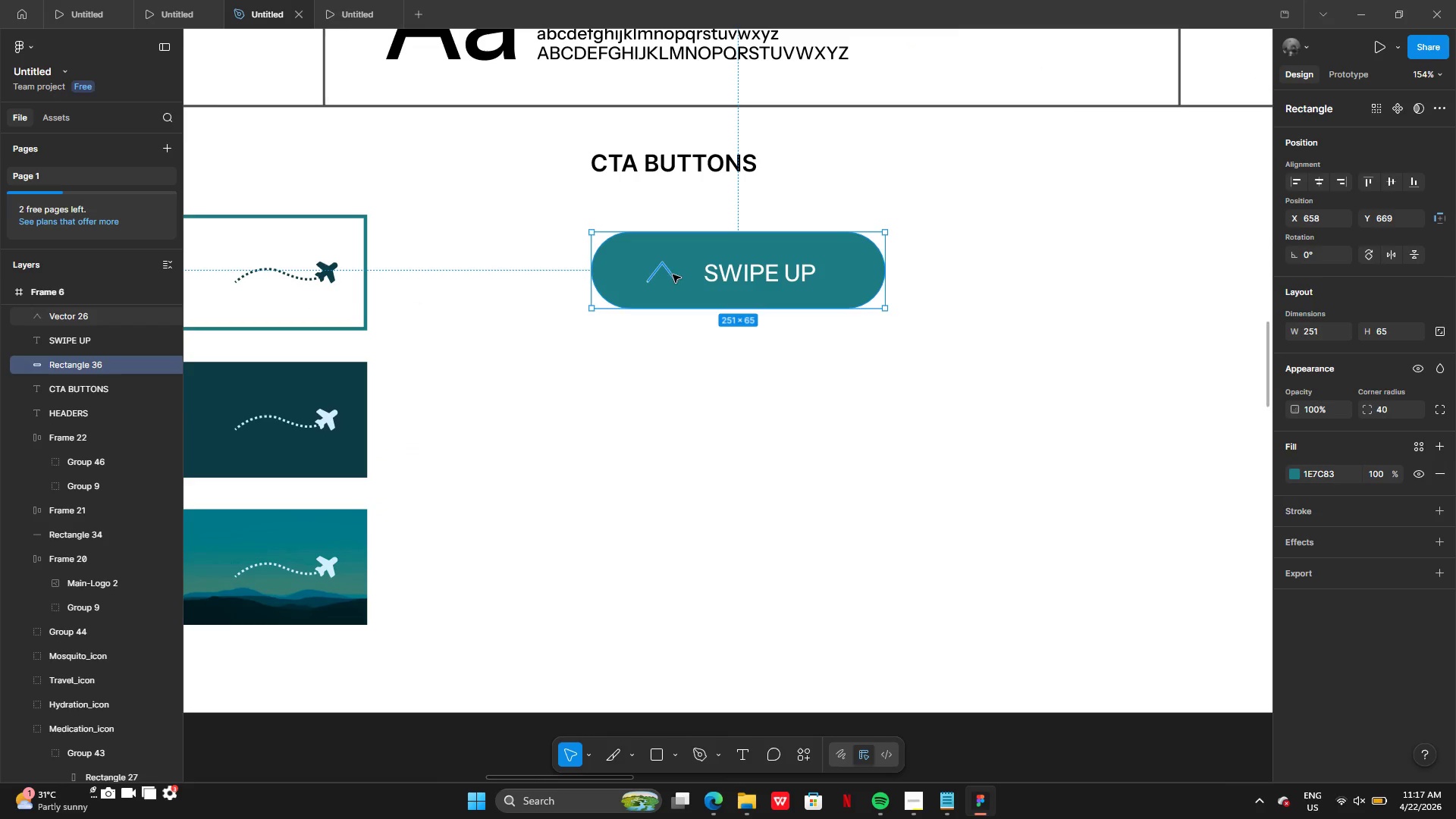 
hold_key(key=ShiftLeft, duration=1.26)
 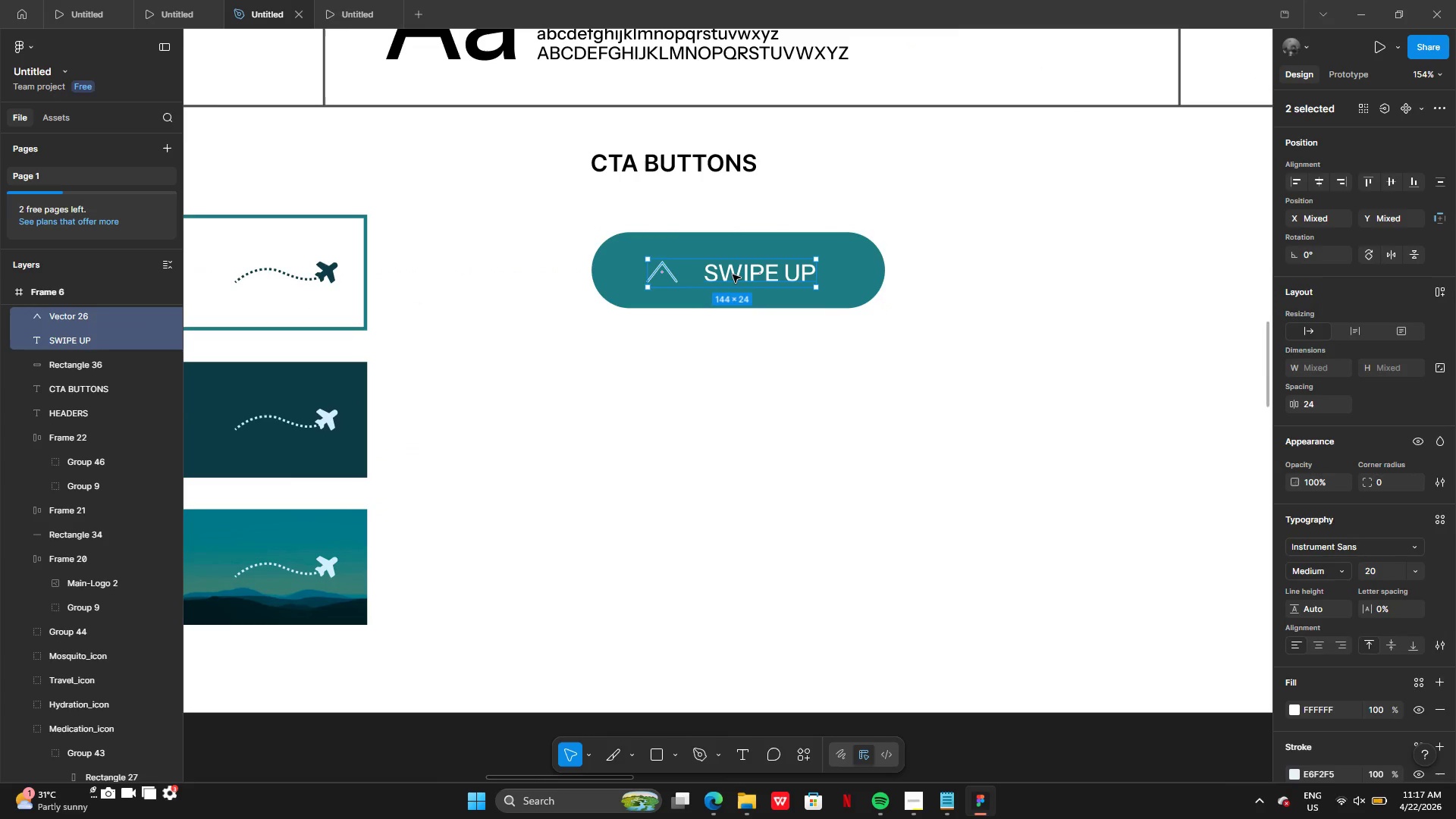 
key(Control+G)
 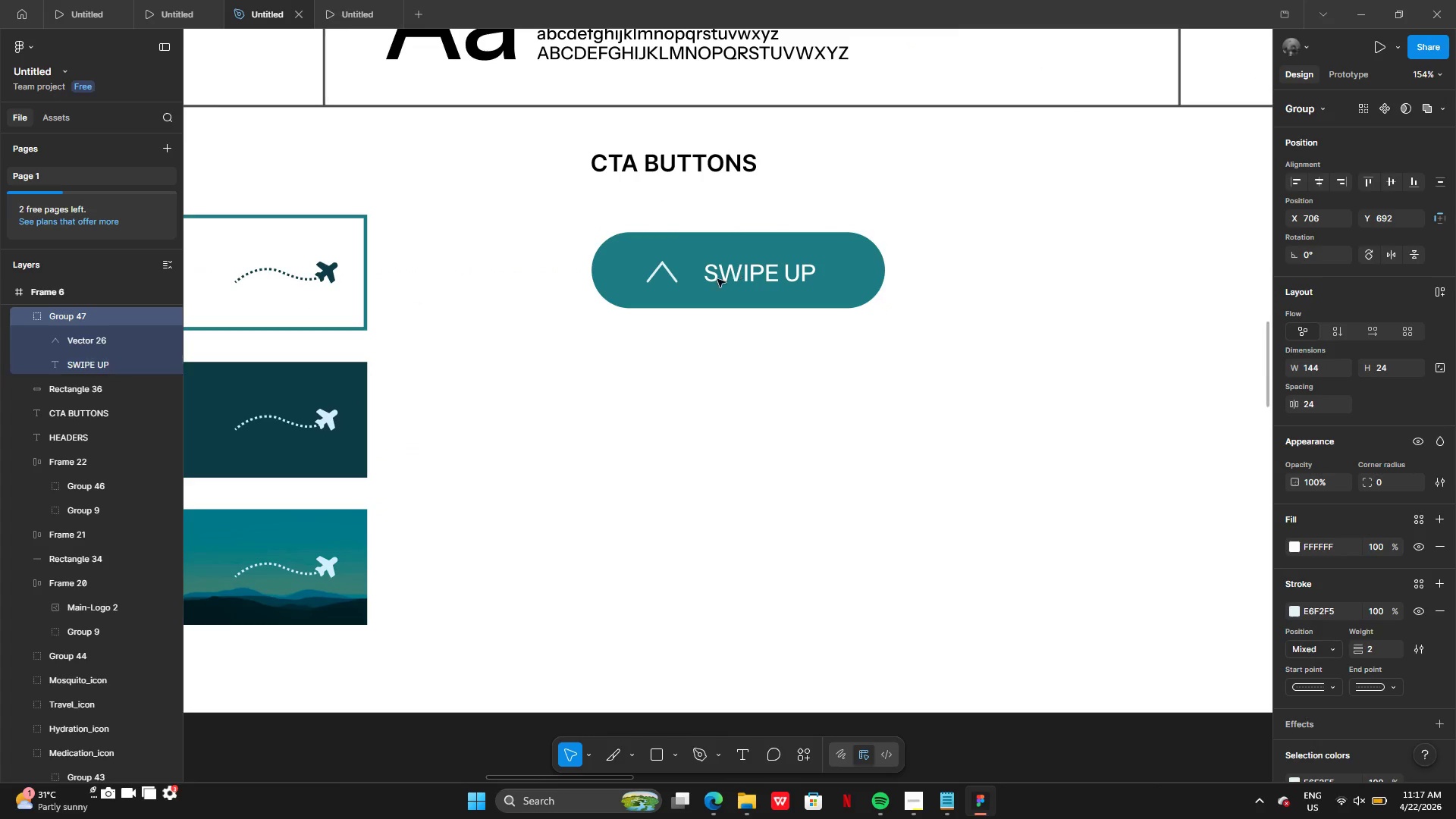 
hold_key(key=ShiftLeft, duration=1.0)
left_click([617, 275])
 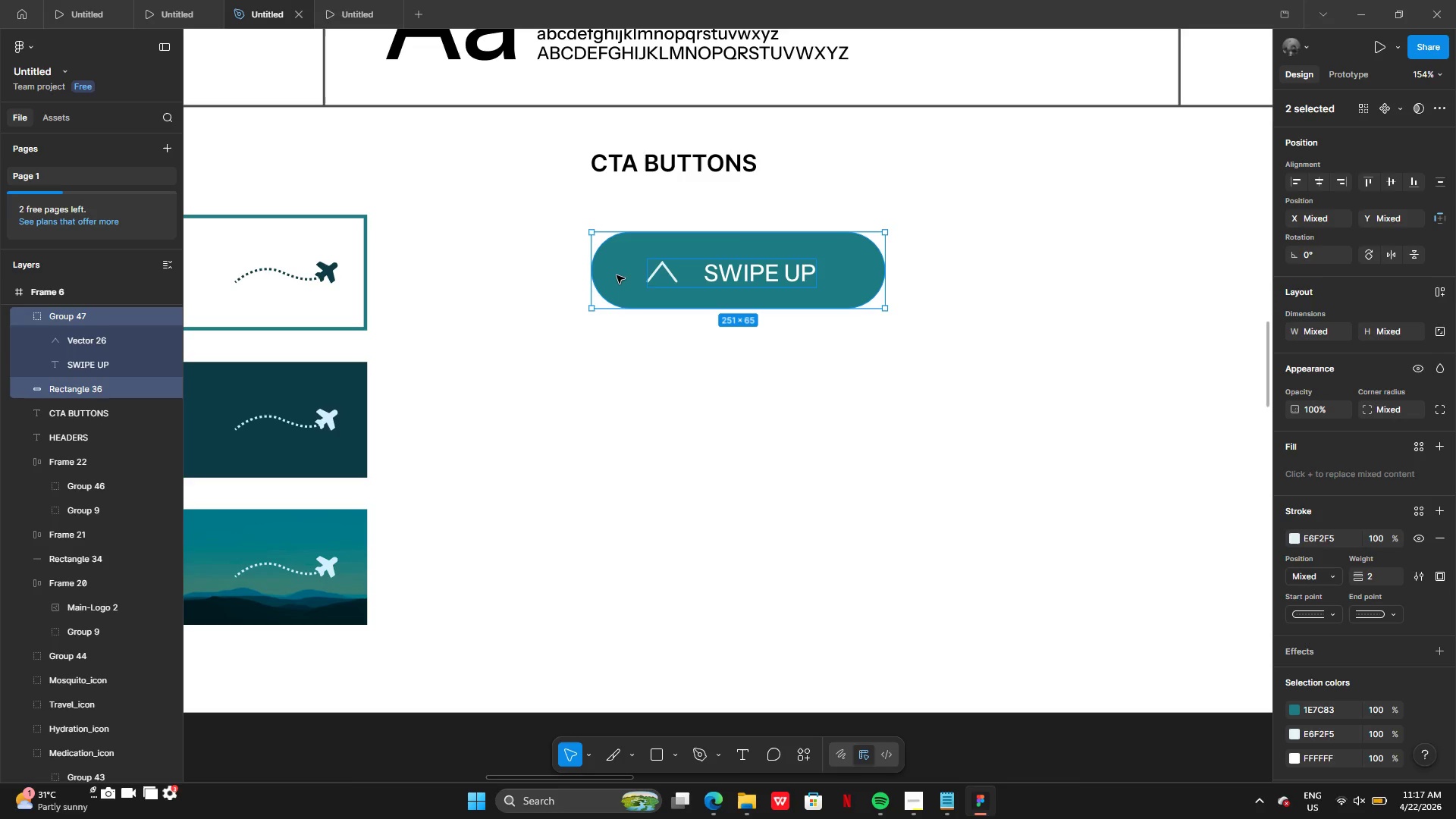 
key(Shift+A)
 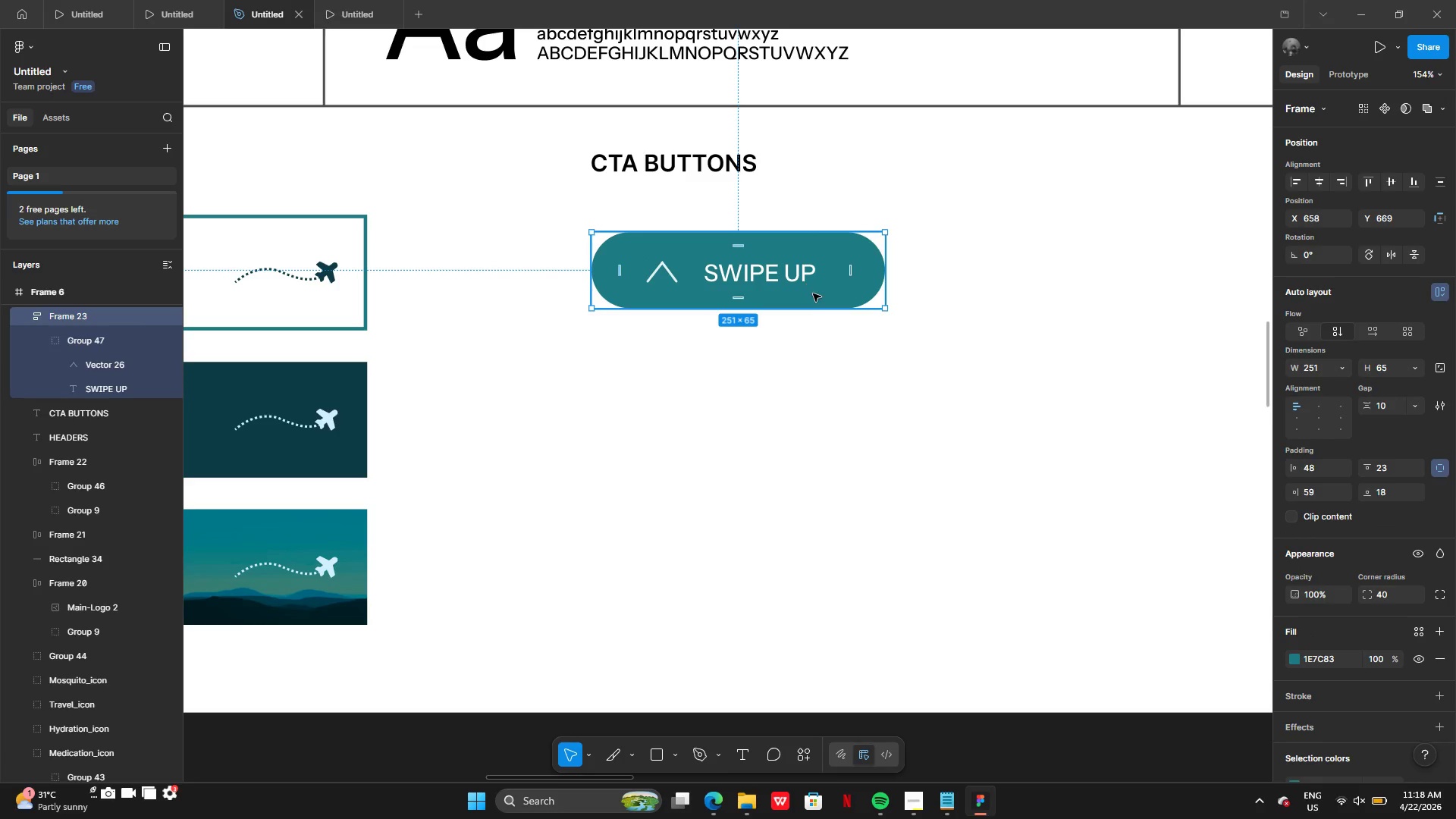 
hold_key(key=AltLeft, duration=0.38)
left_click_drag(start_coordinate=[824, 281], to_coordinate=[824, 362])
 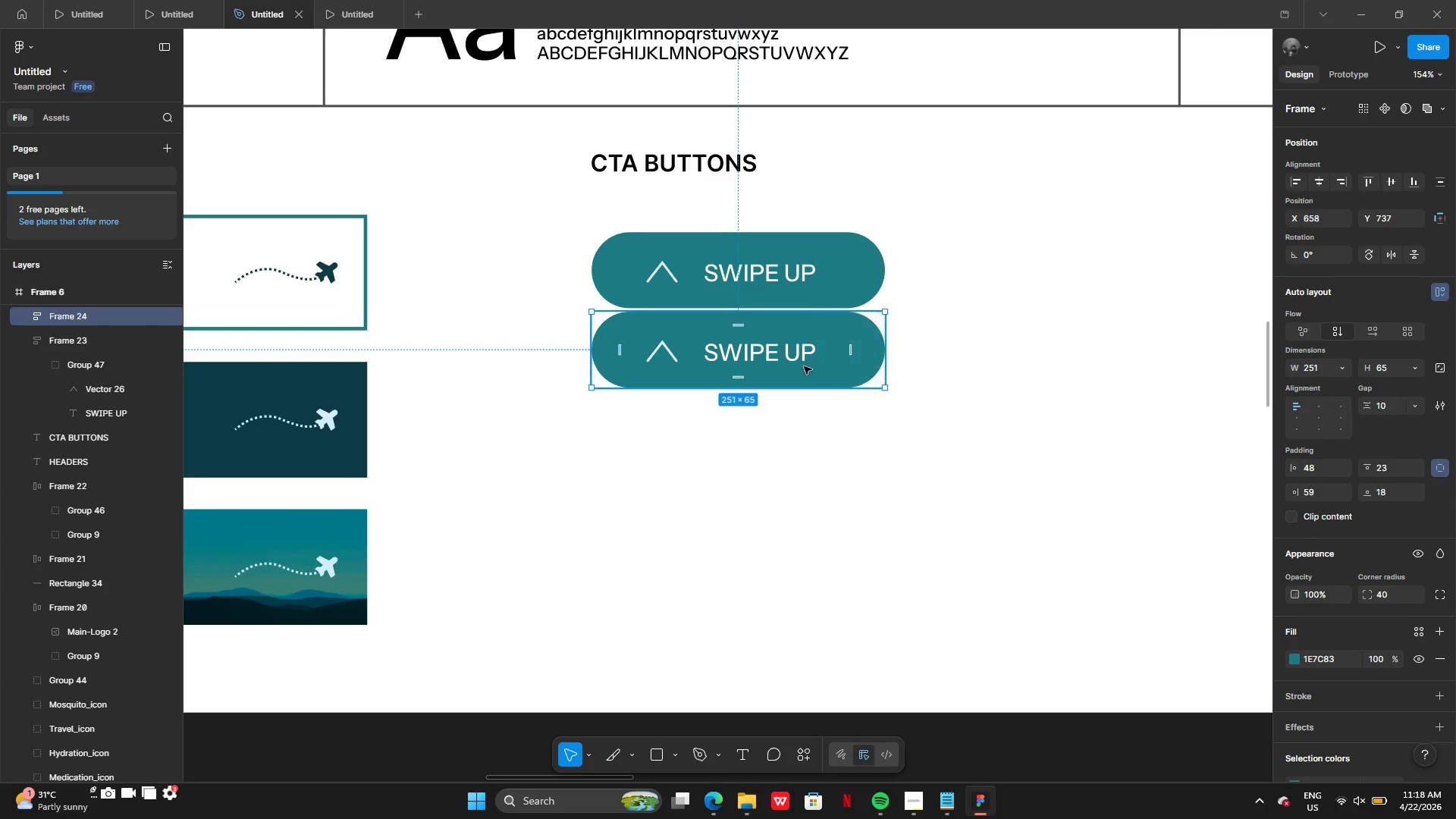 
left_click_drag(start_coordinate=[798, 369], to_coordinate=[798, 435])
 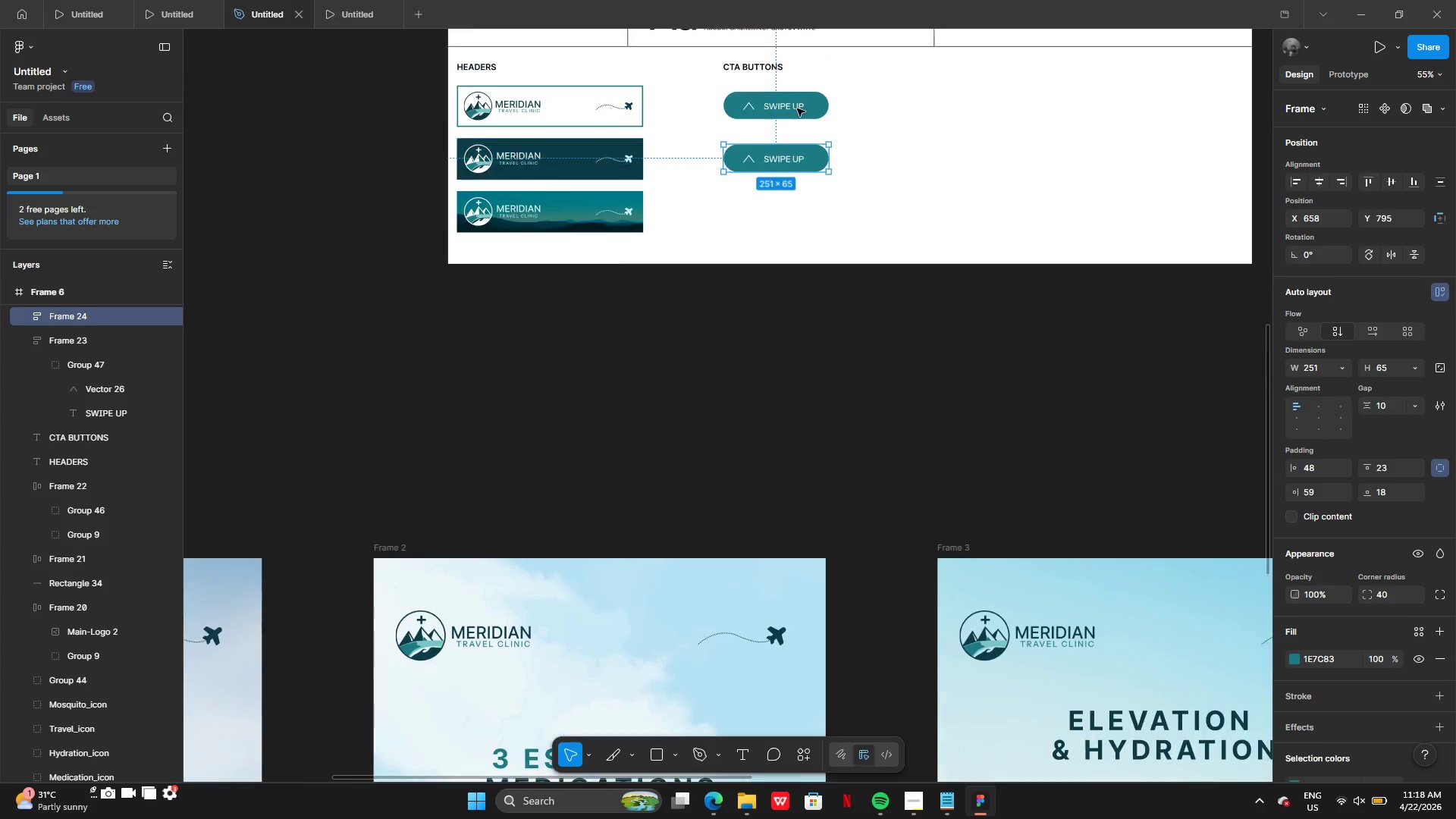 
right_click([795, 200])
 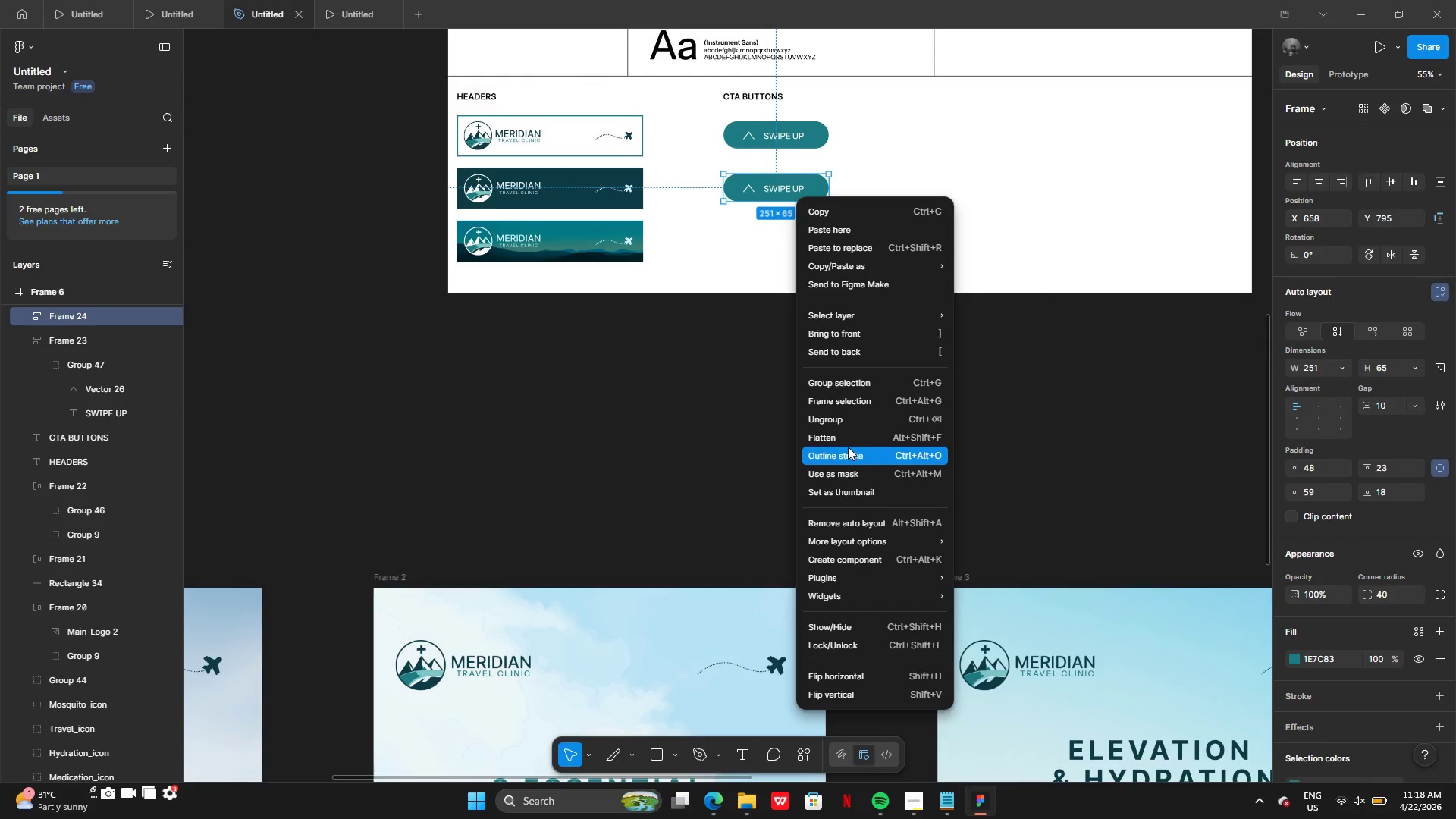 
left_click([839, 416])
 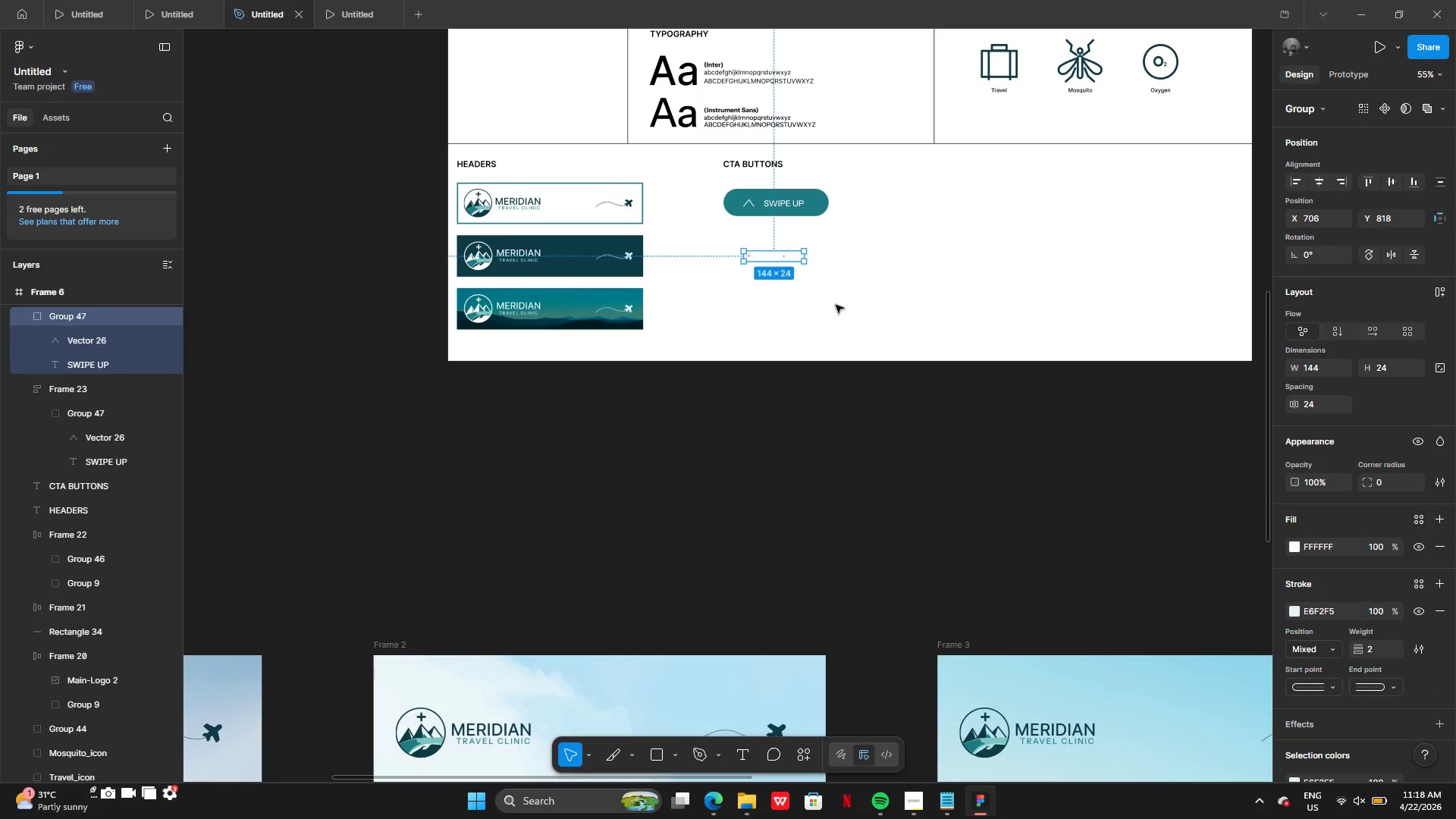 
wait(5.58)
 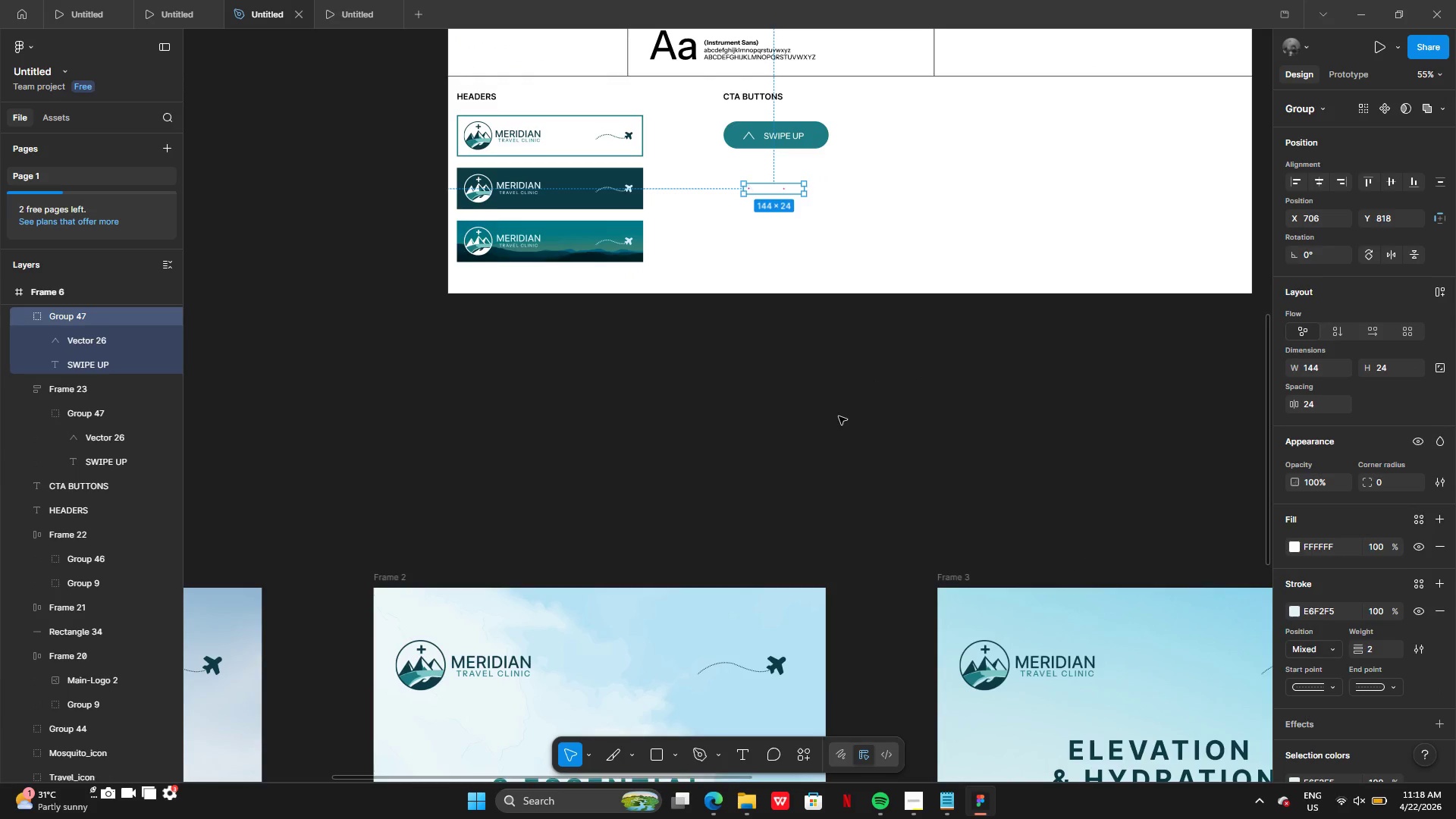 
key(Control+Z)
 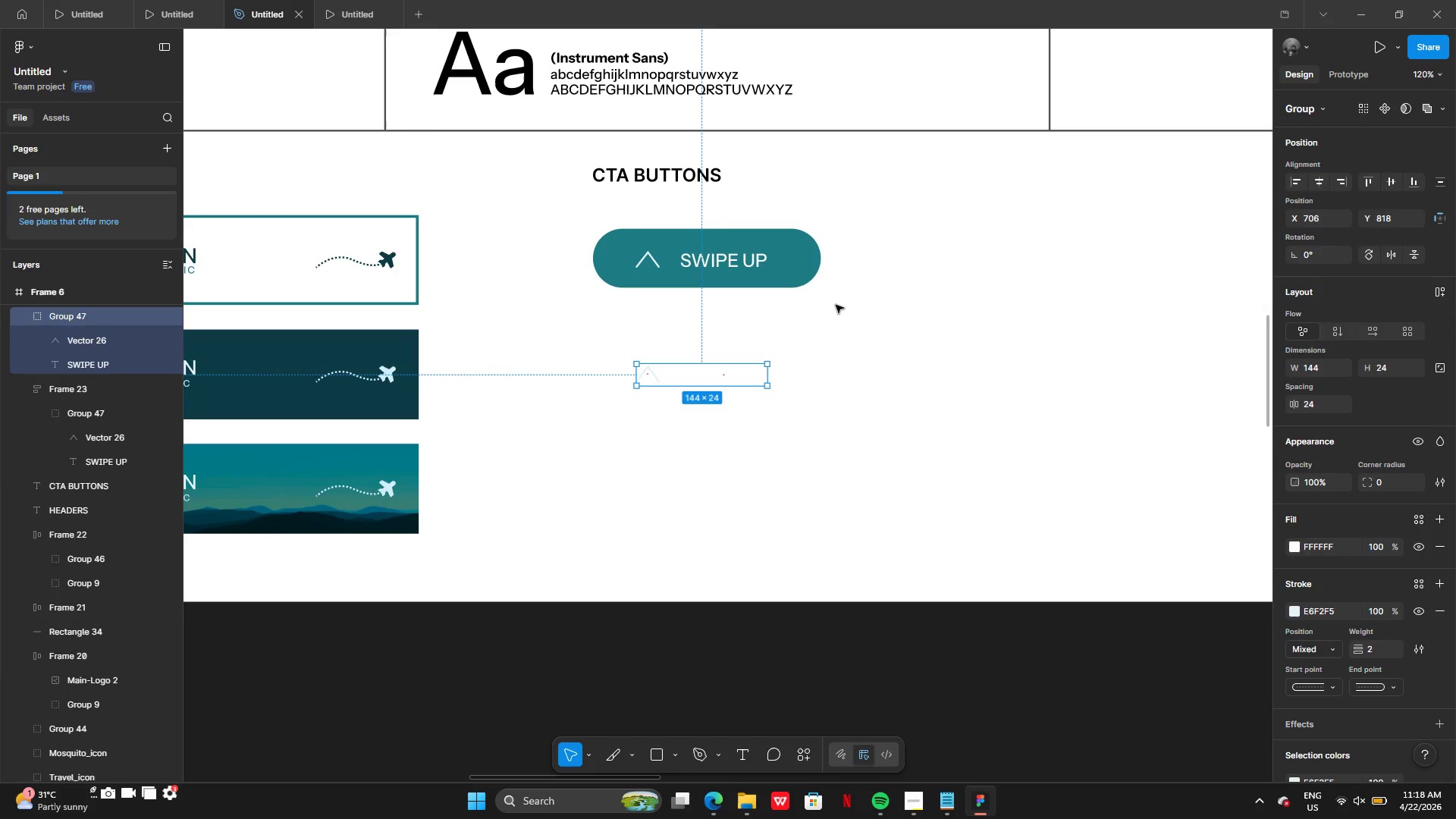 
key(Control+Z)
 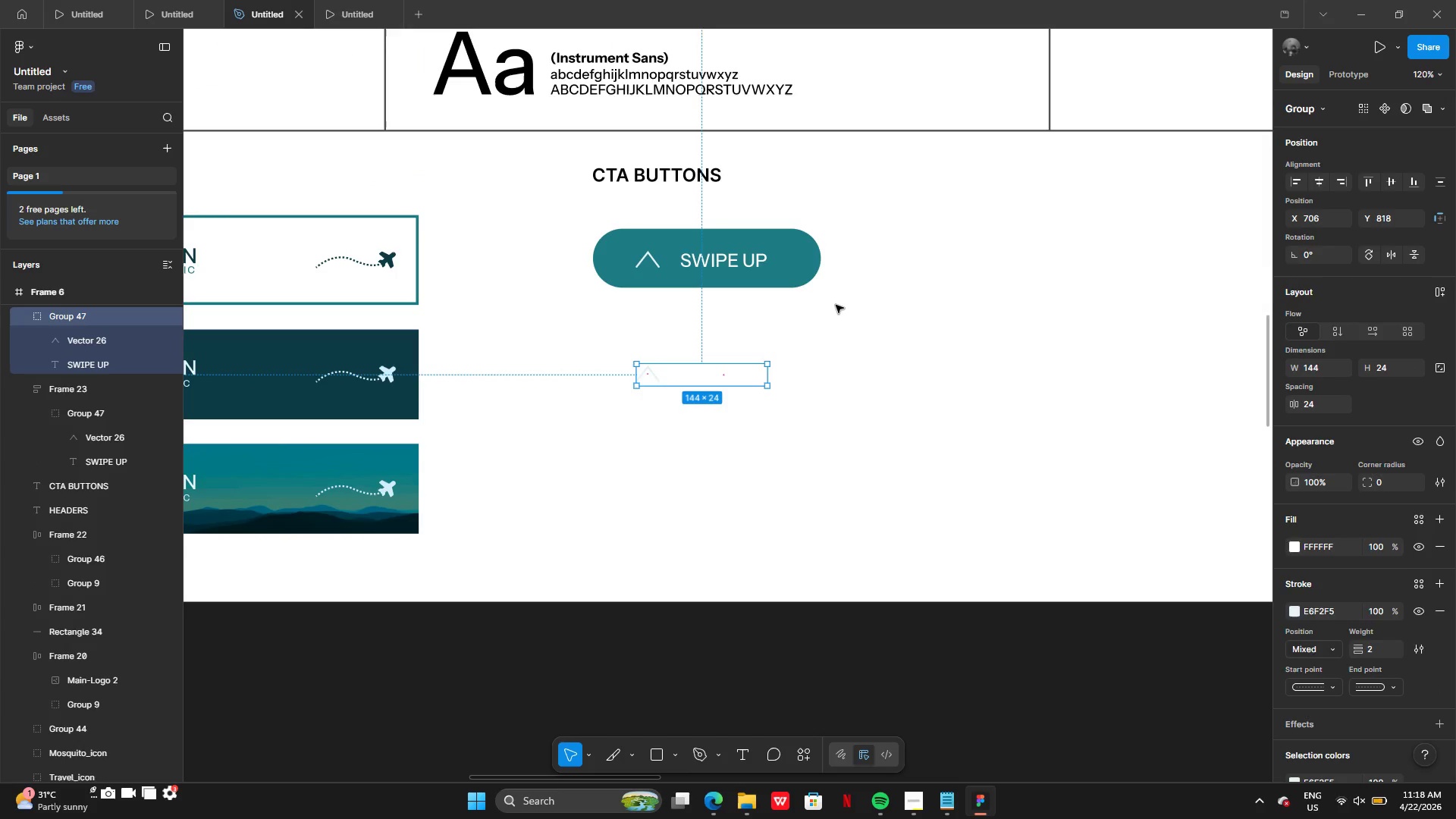 
key(Control+Z)
 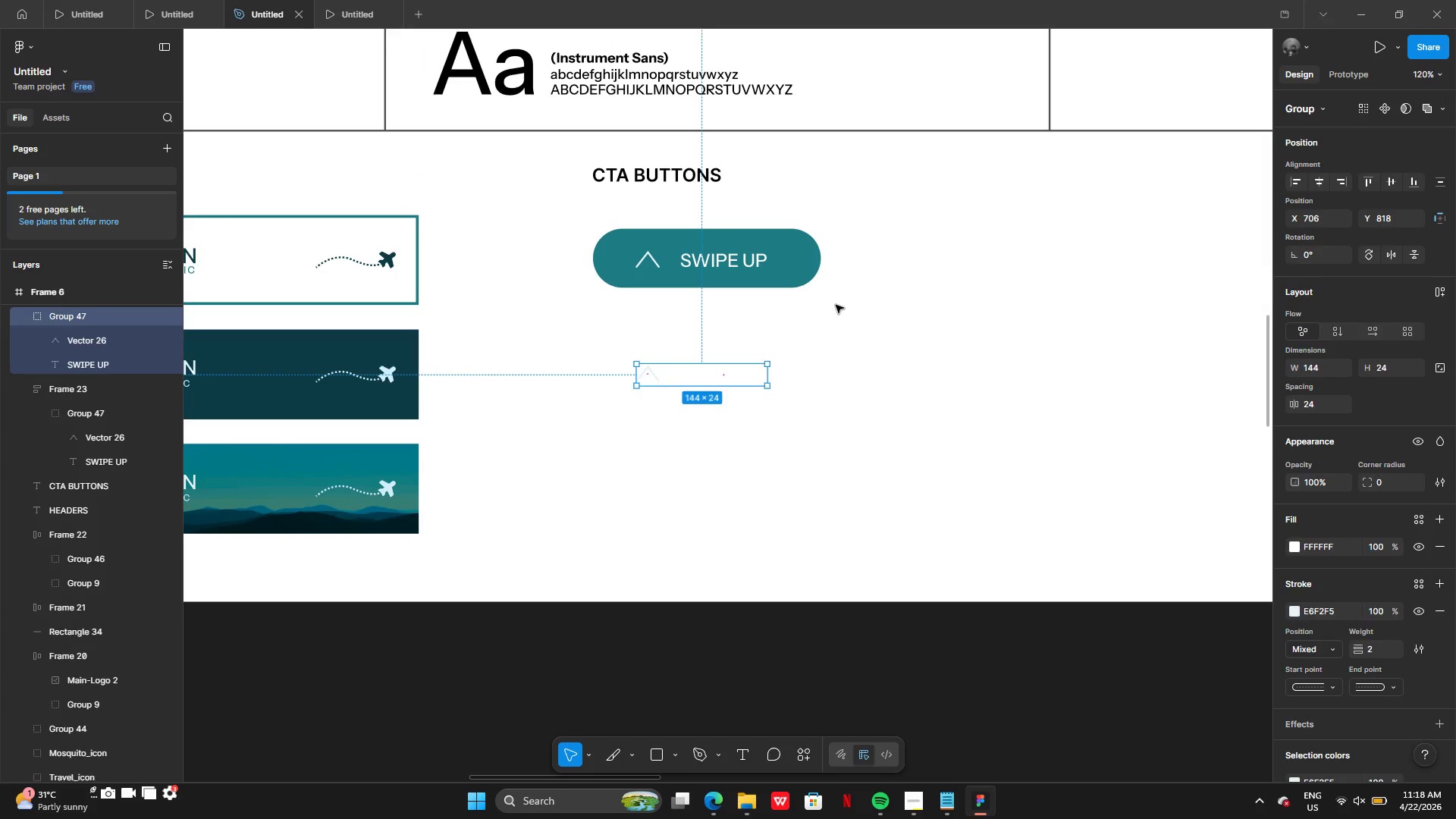 
key(Control+Z)
 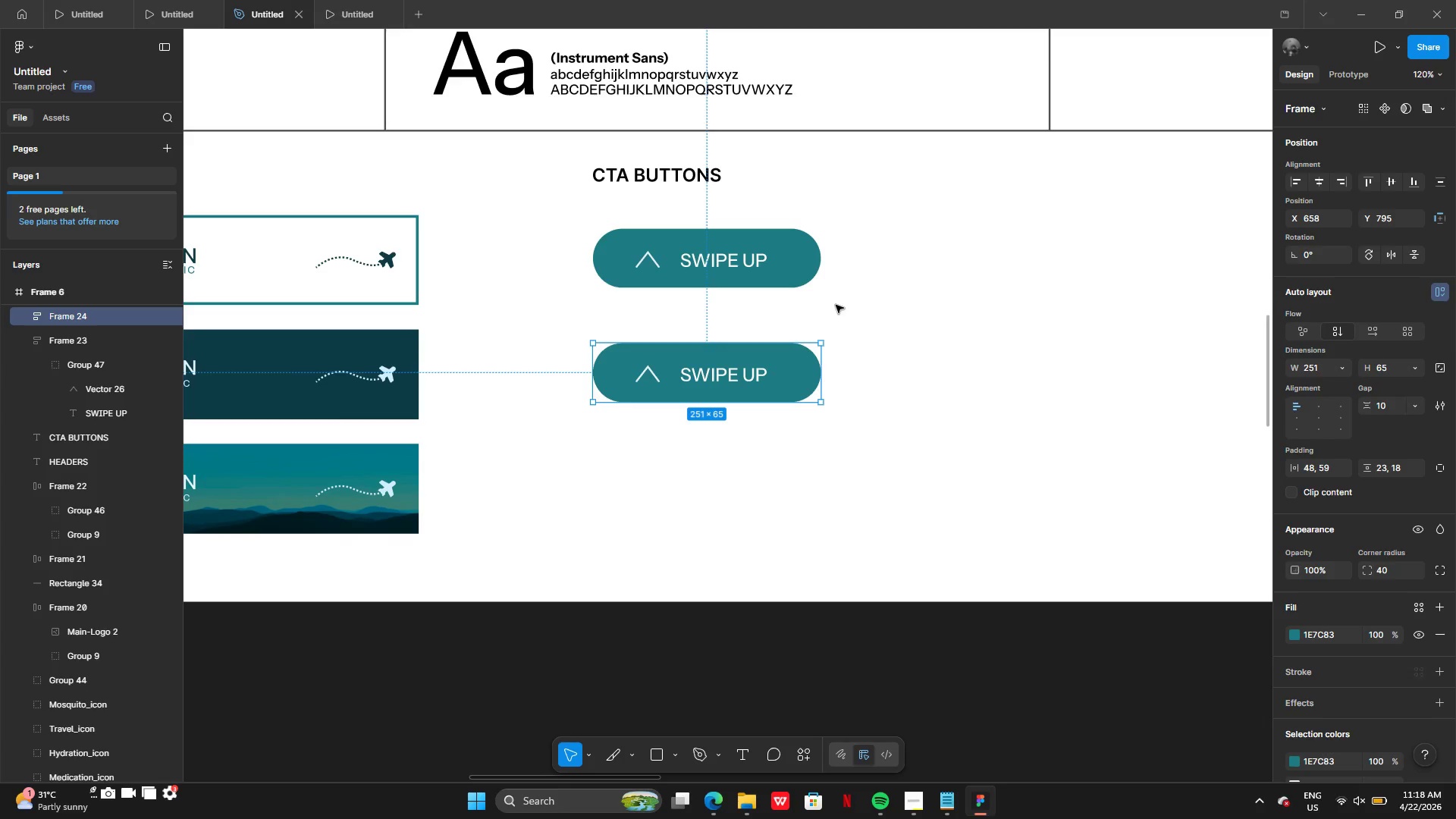 
key(Control+Z)
 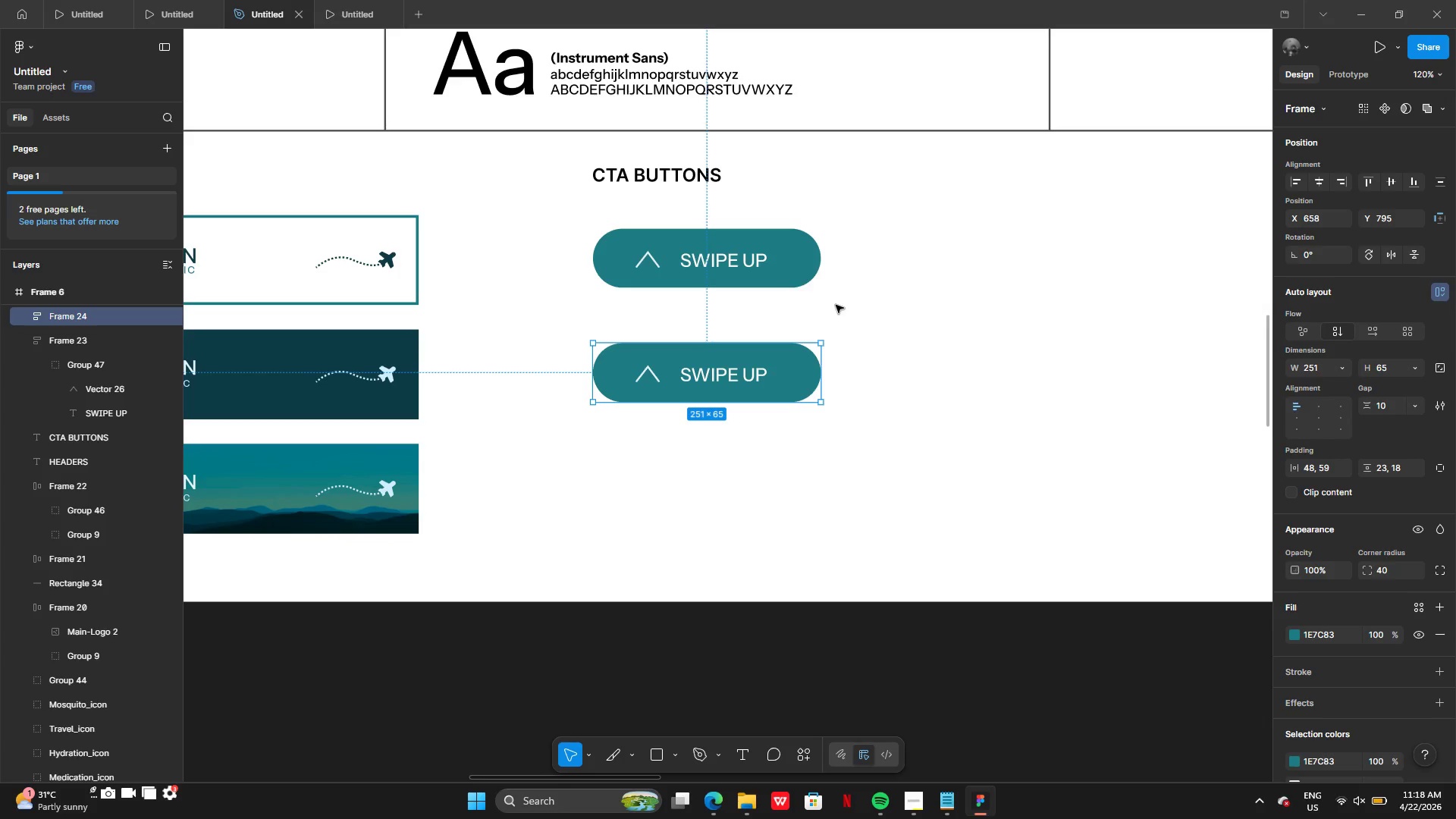 
key(Control+Z)
 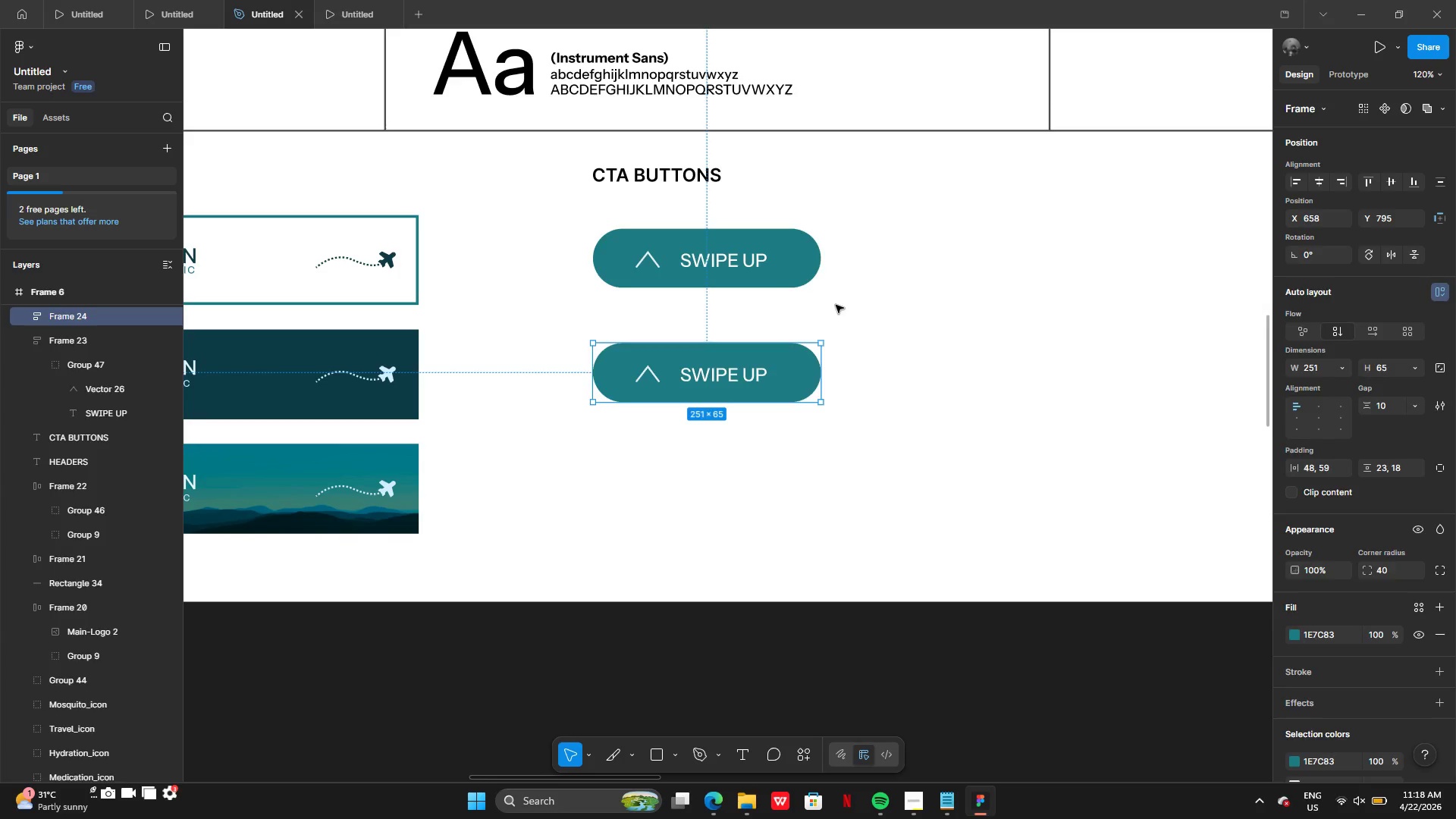 
key(Control+Z)
 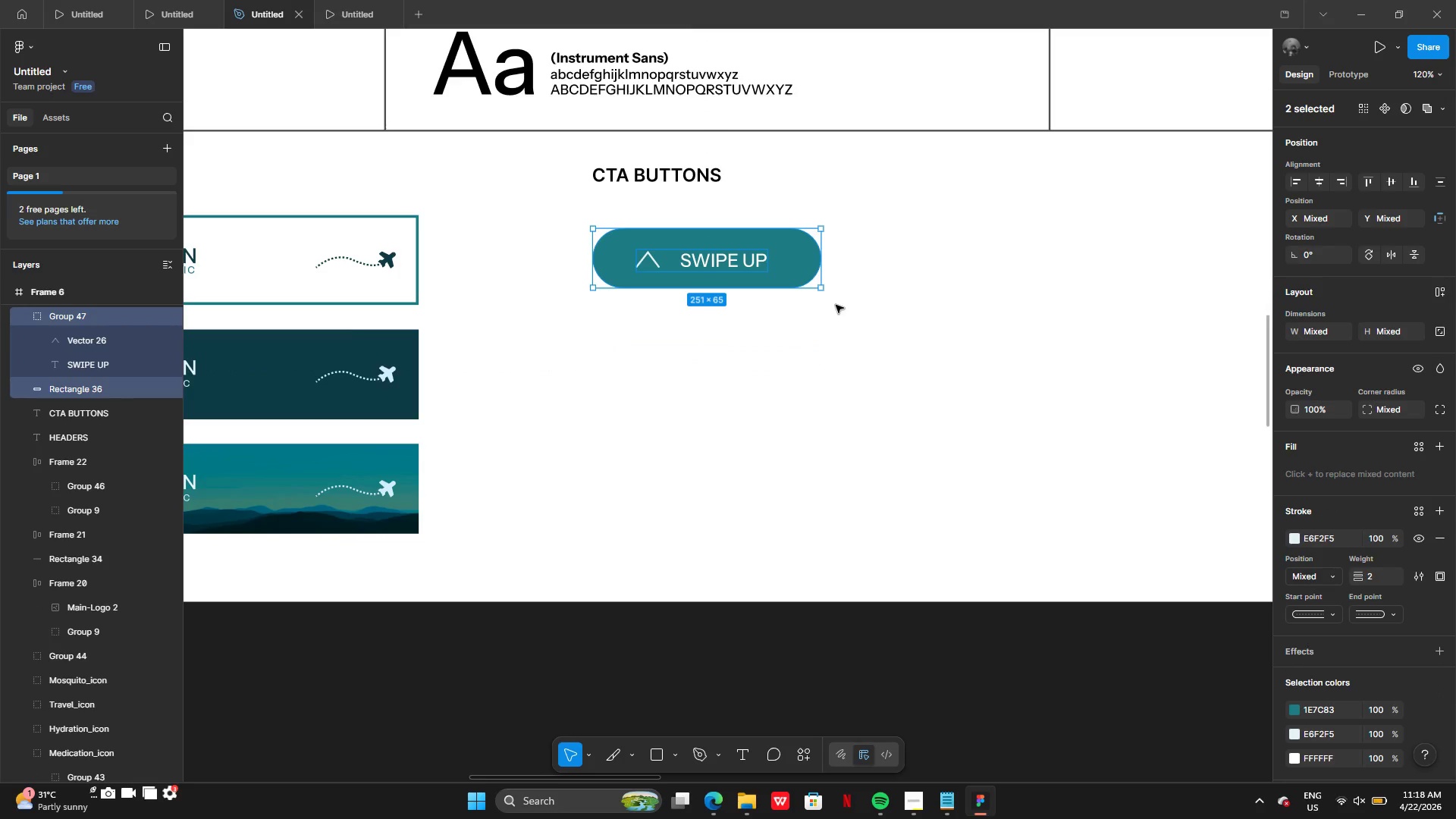 
key(Control+Z)
 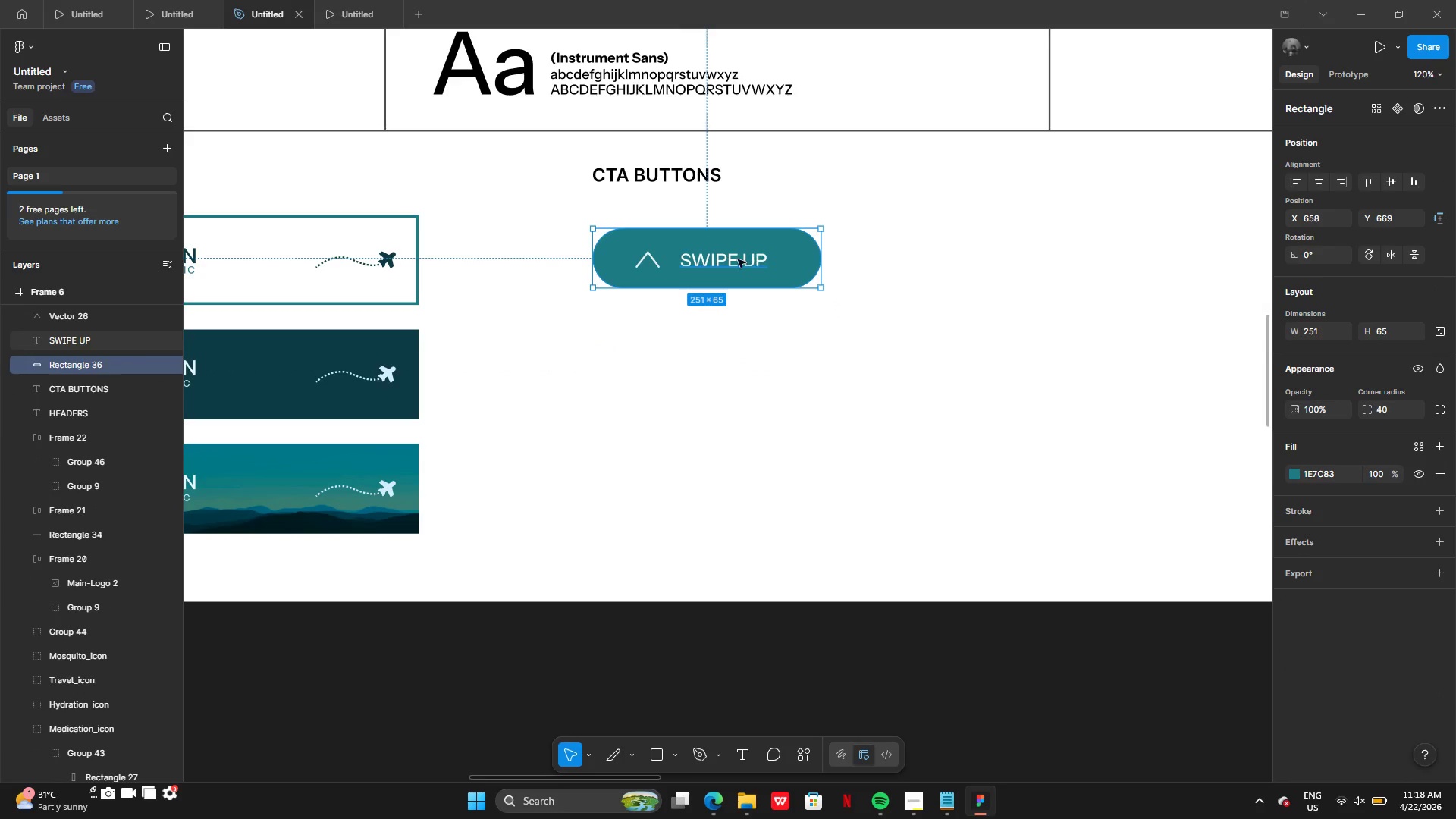 
left_click([737, 293])
 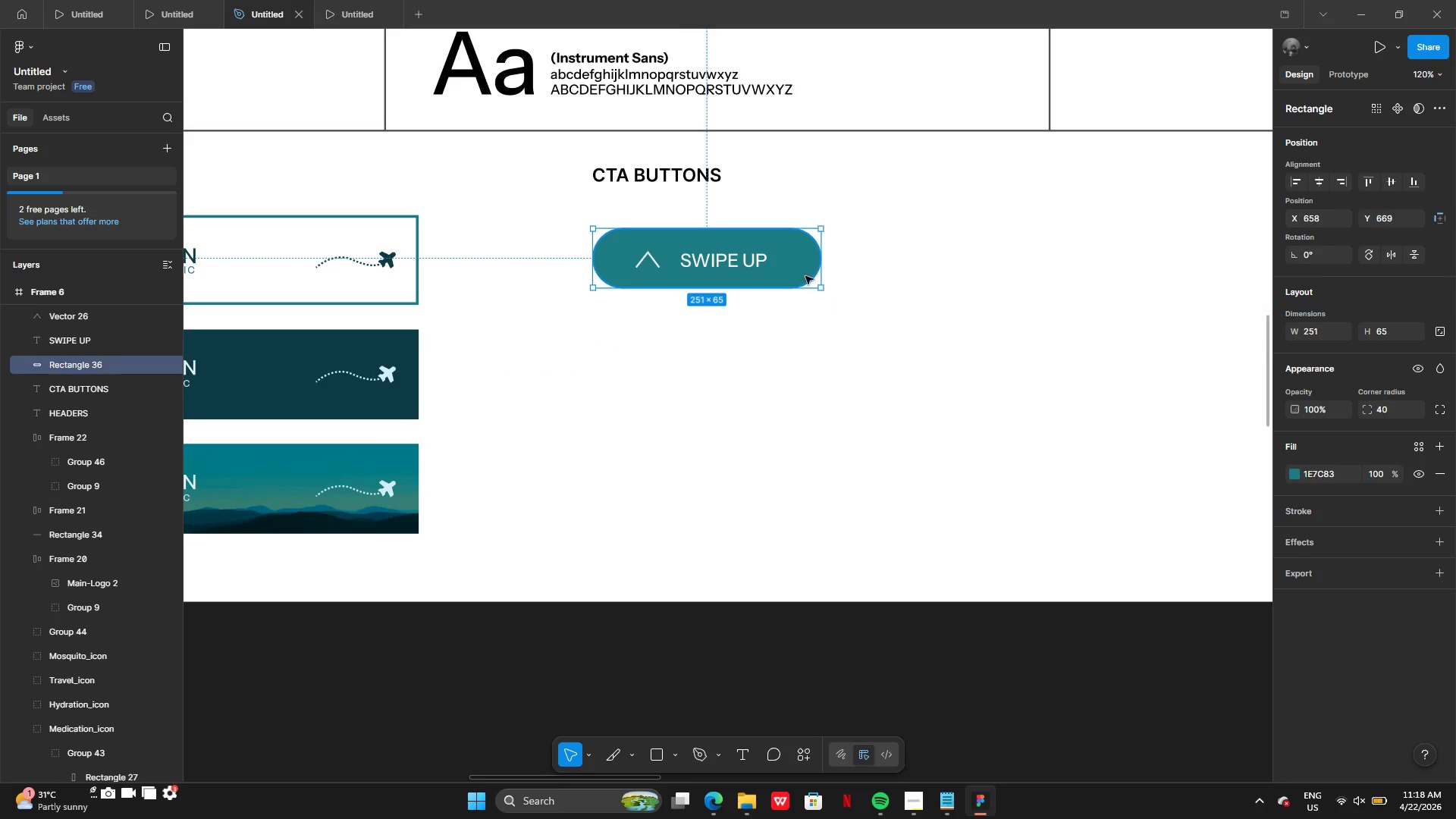 
left_click([828, 339])
 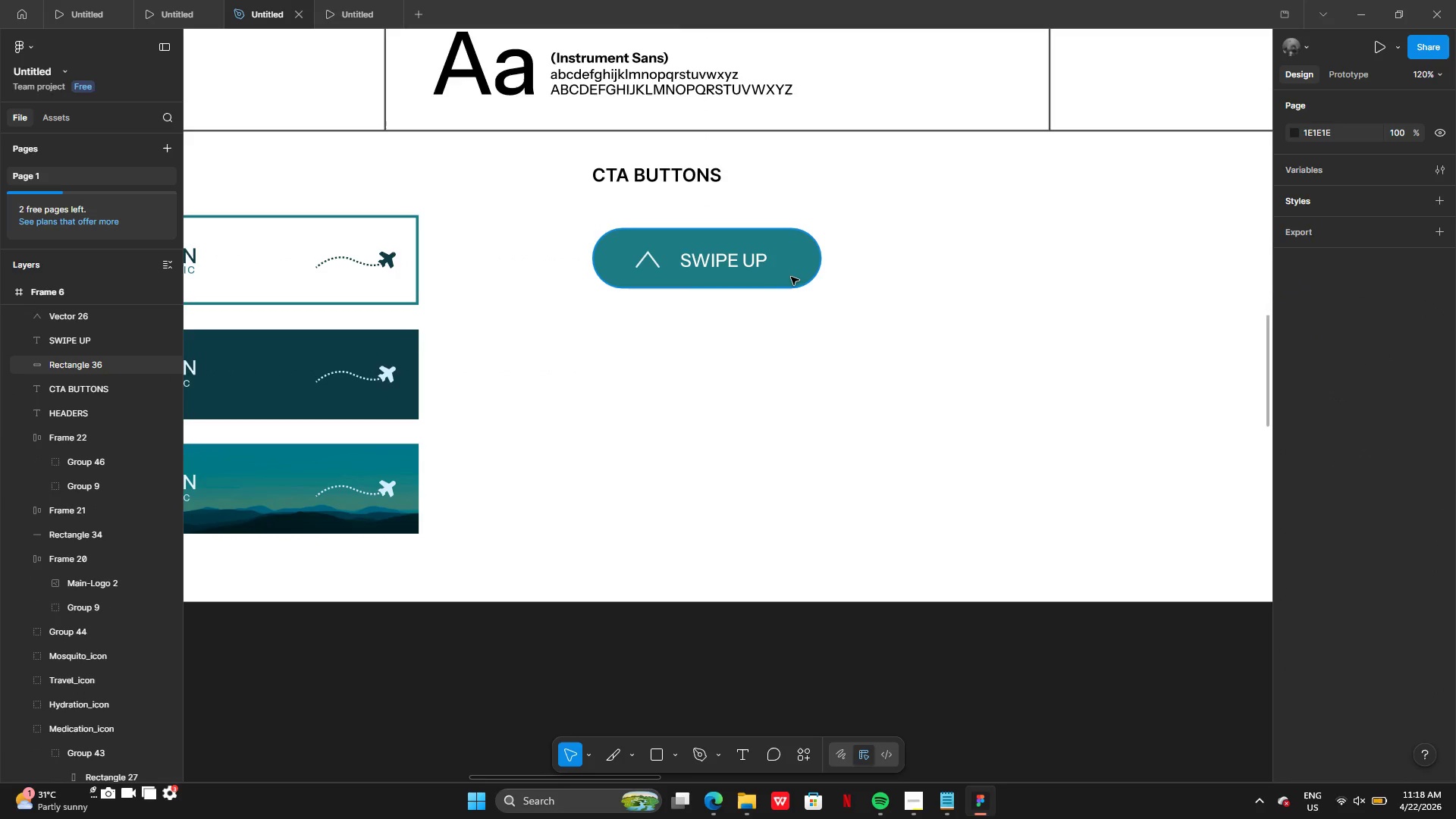 
hold_key(key=AltLeft, duration=0.5)
left_click_drag(start_coordinate=[790, 272], to_coordinate=[786, 342])
 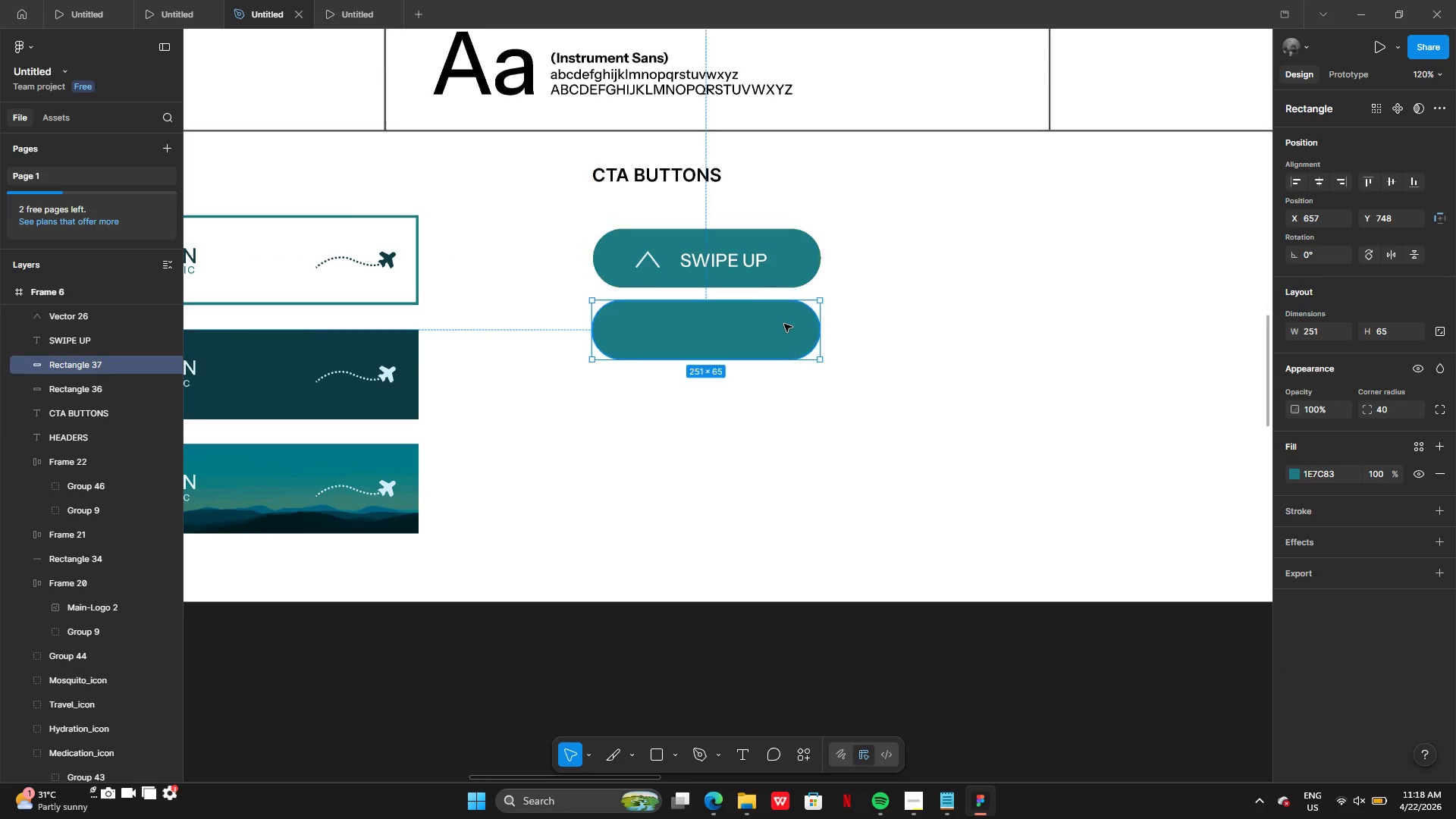 
left_click_drag(start_coordinate=[784, 324], to_coordinate=[783, 365])
 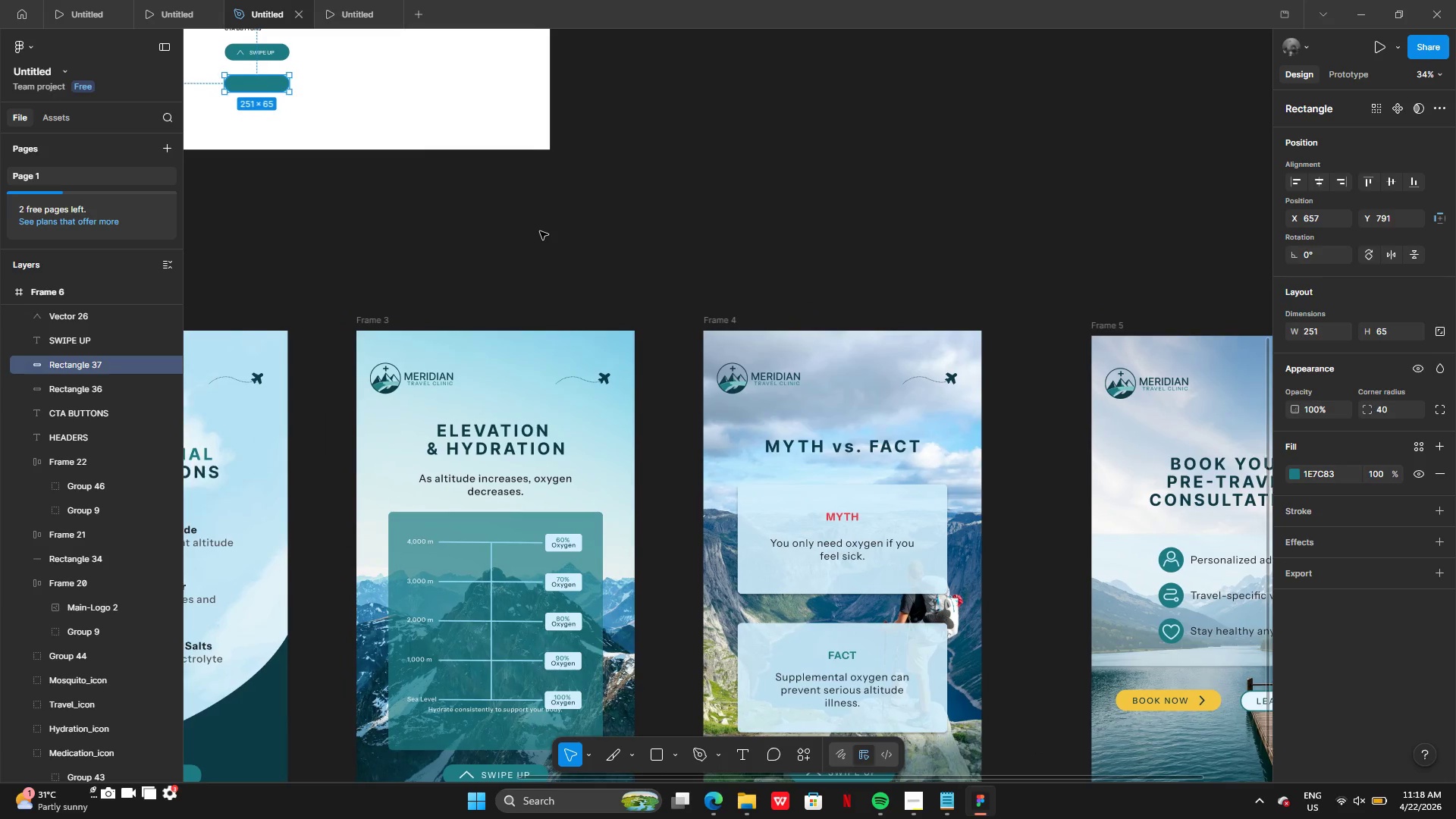 
wait(8.64)
 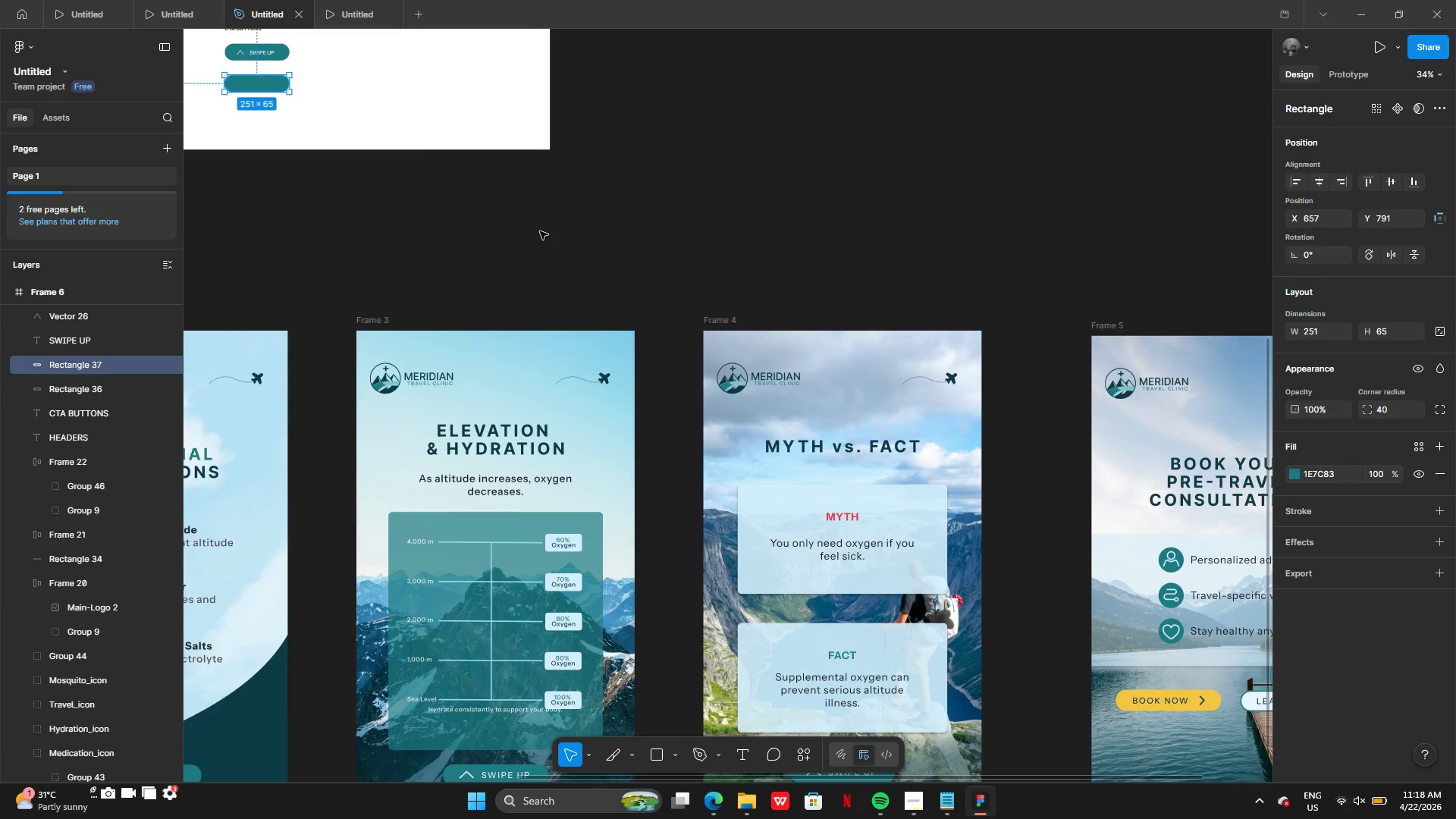 
left_click([1440, 513])
 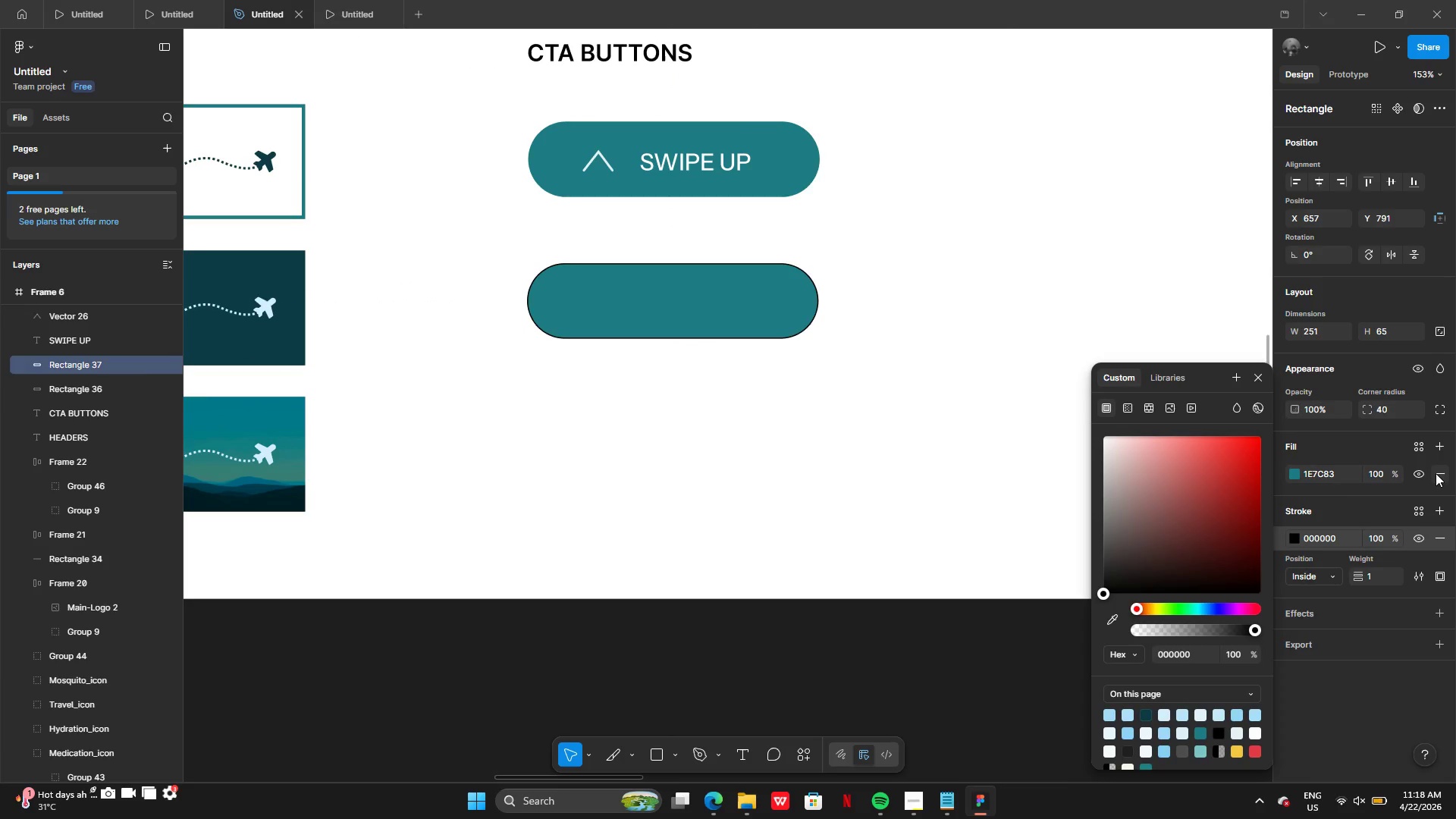 
left_click([1436, 473])
 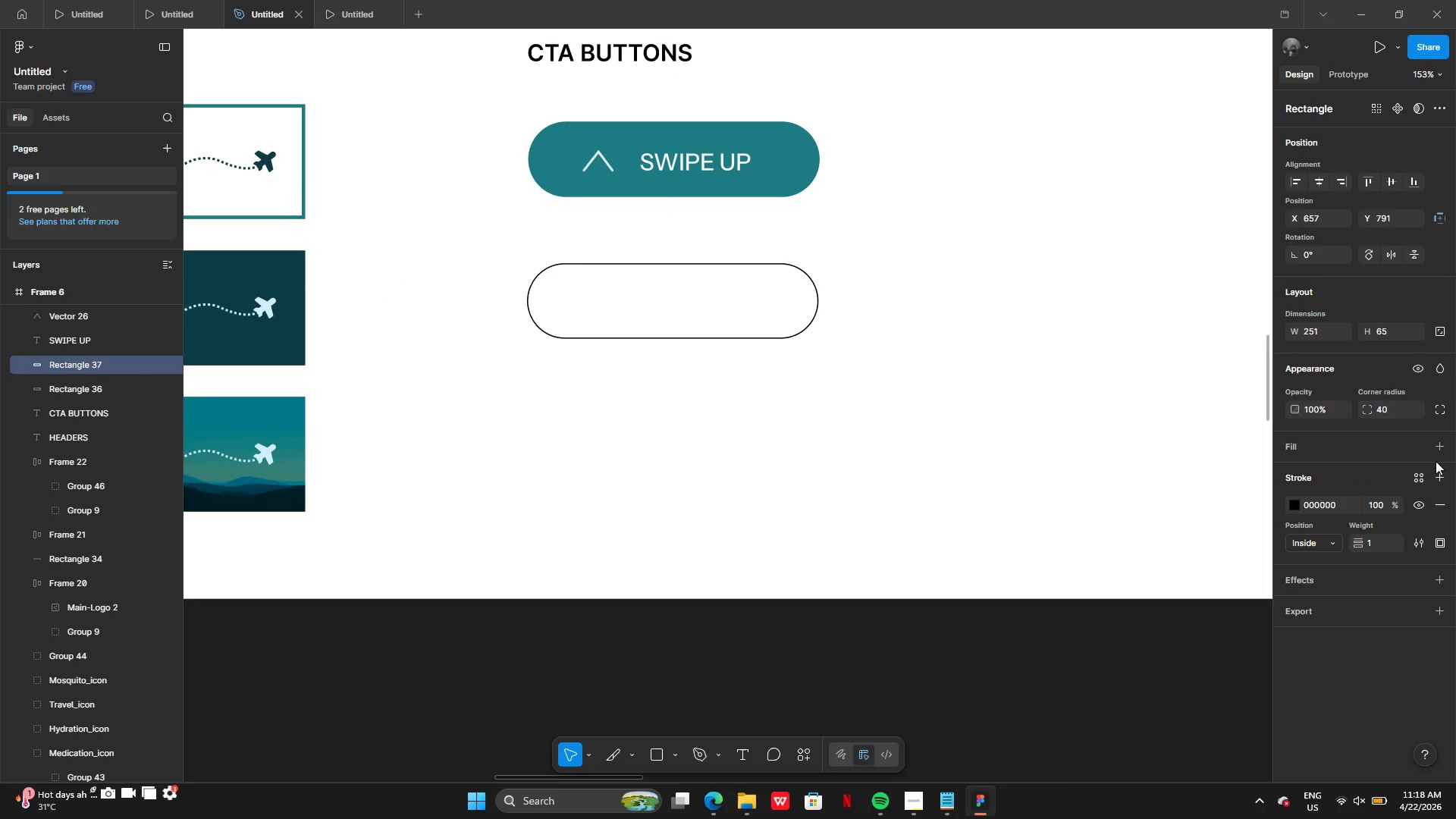 
left_click([1437, 453])
 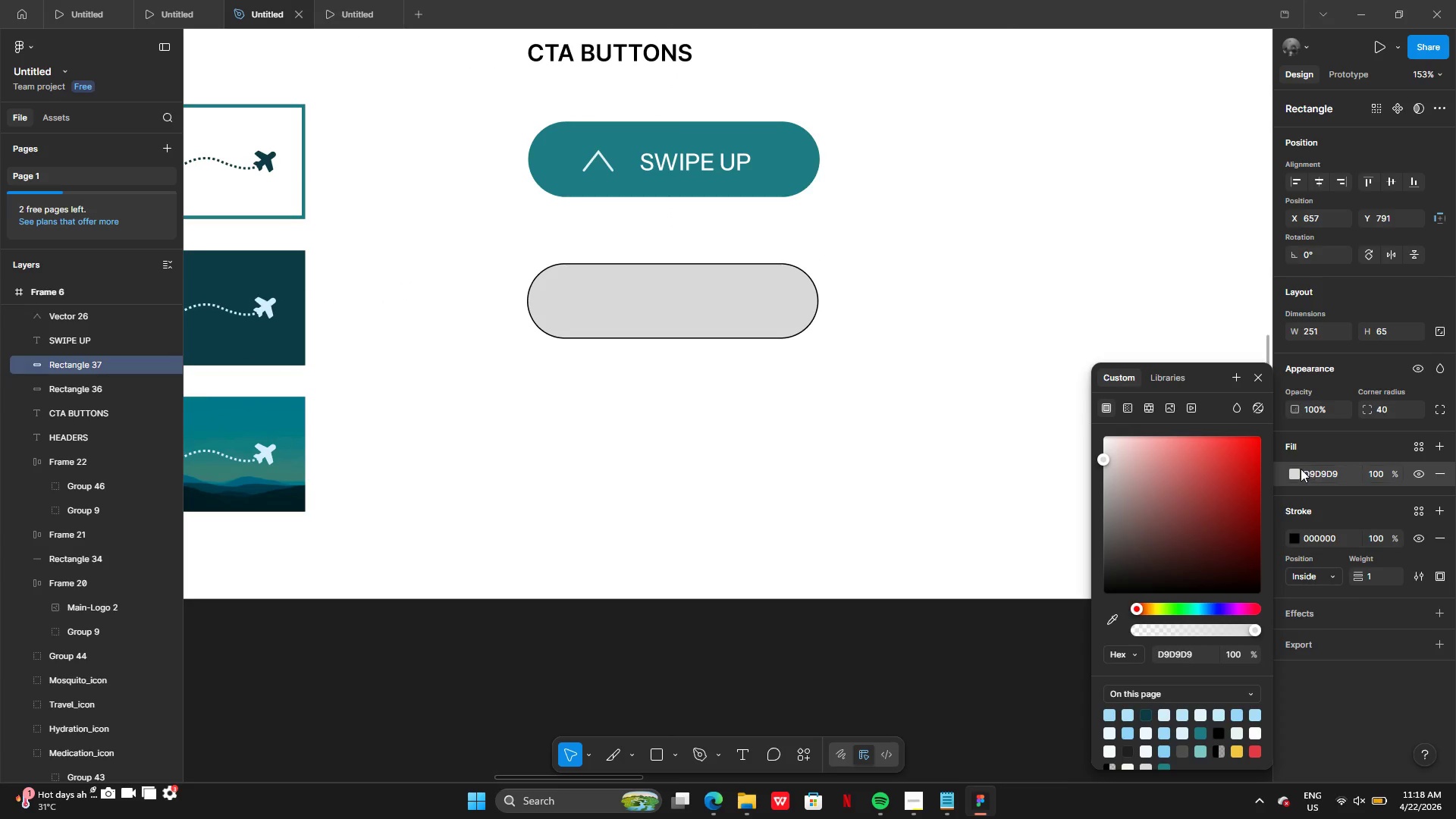 
left_click([1301, 469])
 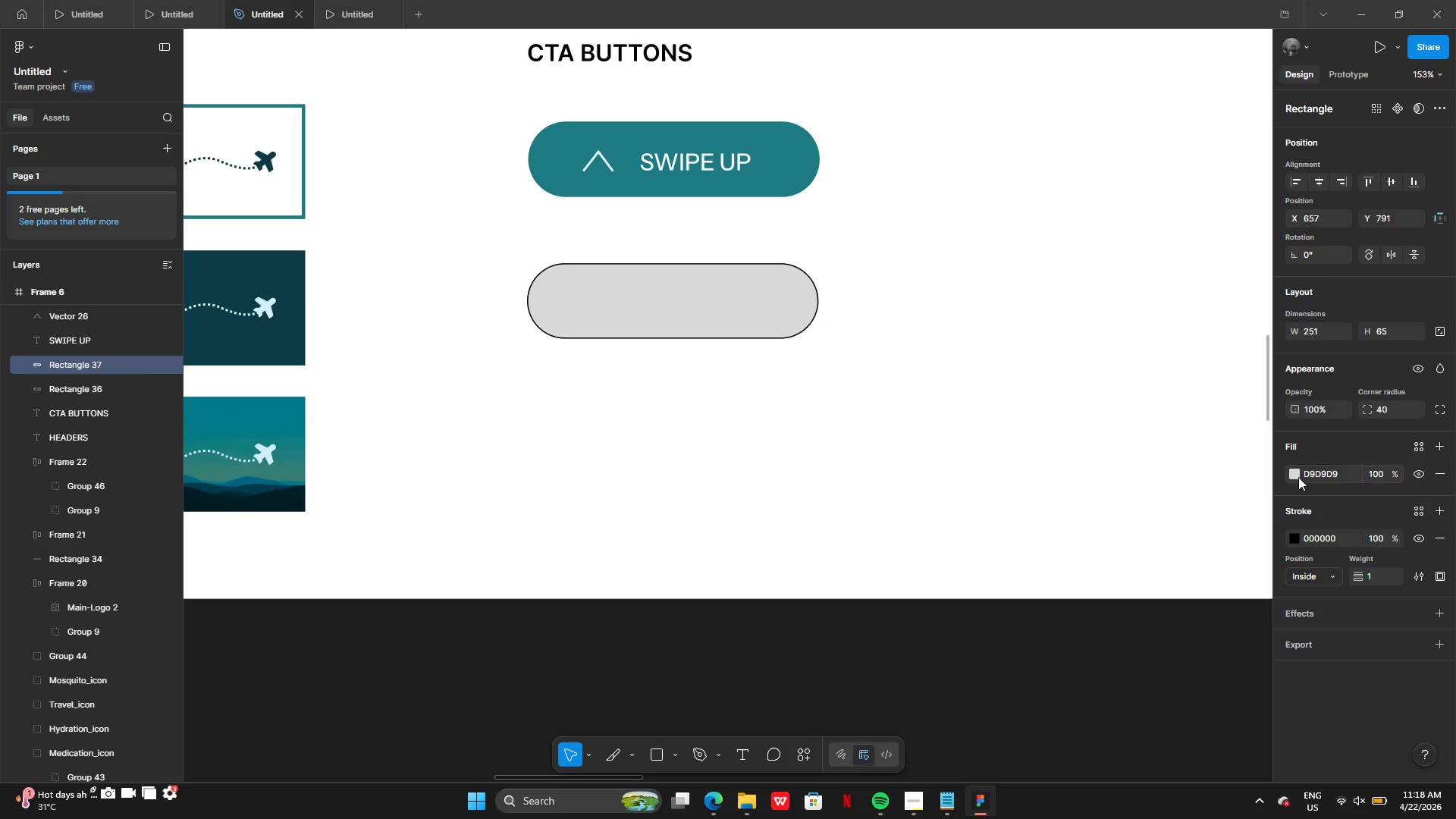 
left_click([1298, 477])
 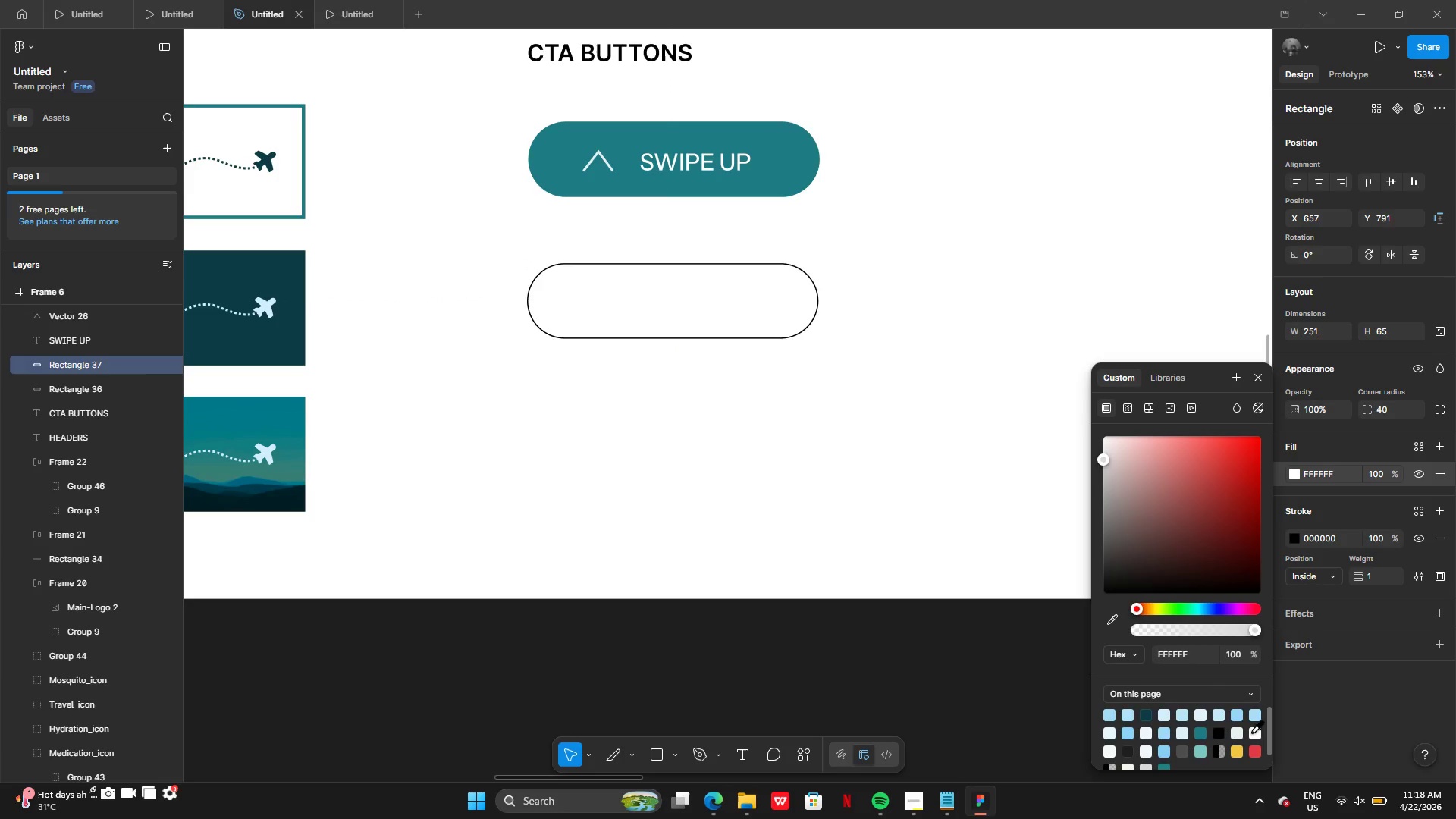 
double_click([1233, 736])
 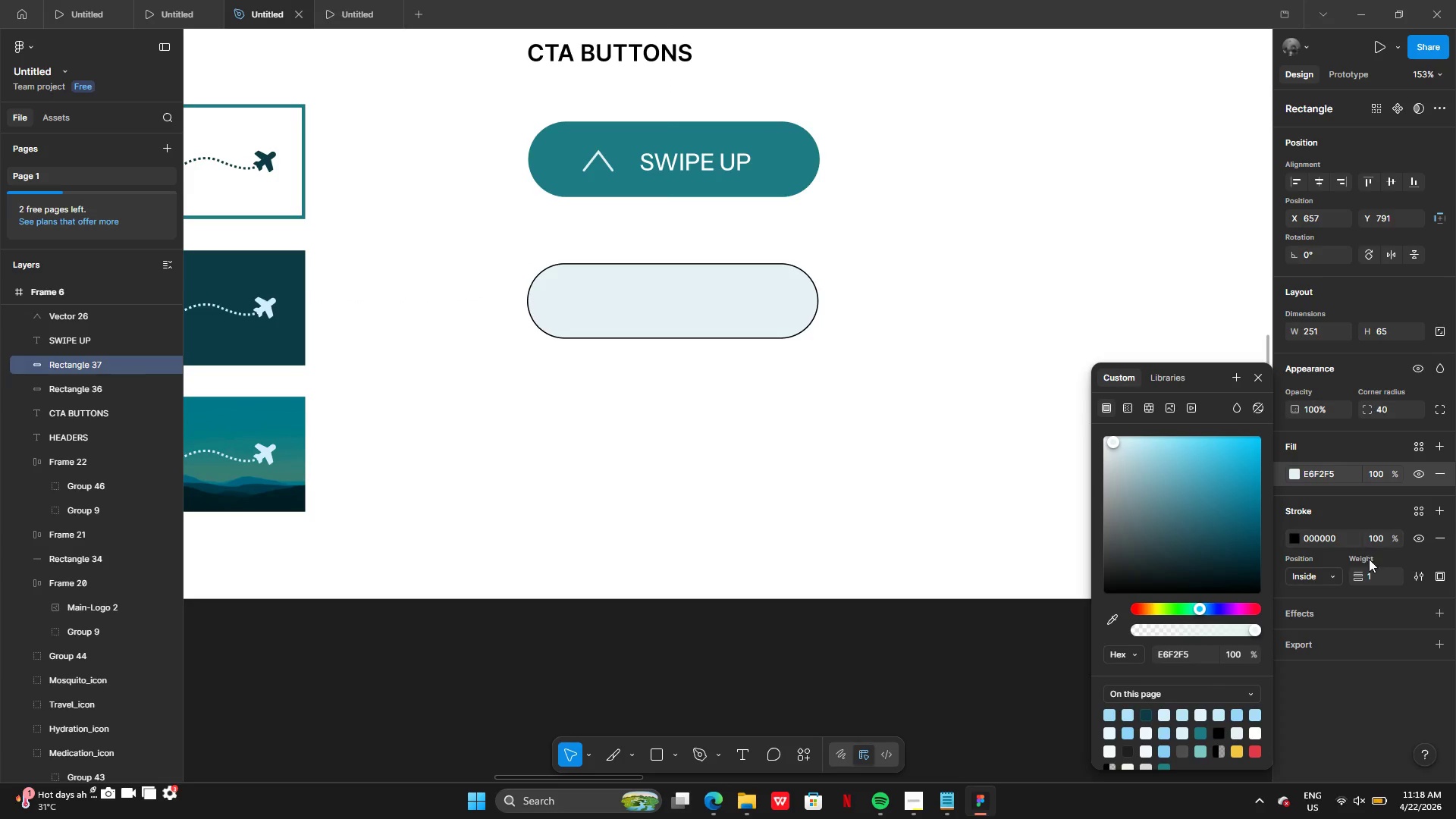 
left_click([1380, 576])
 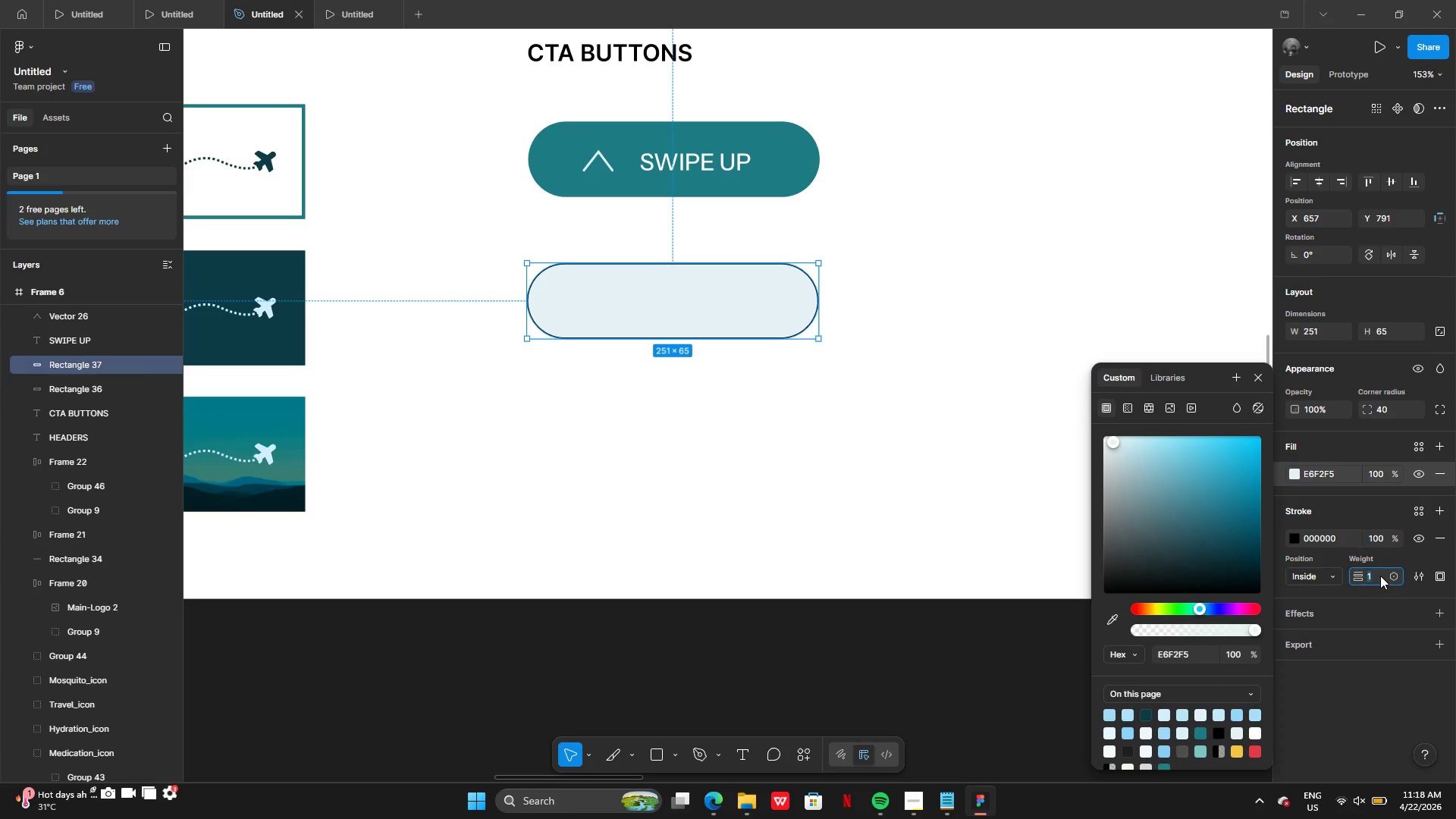 
key(5)
 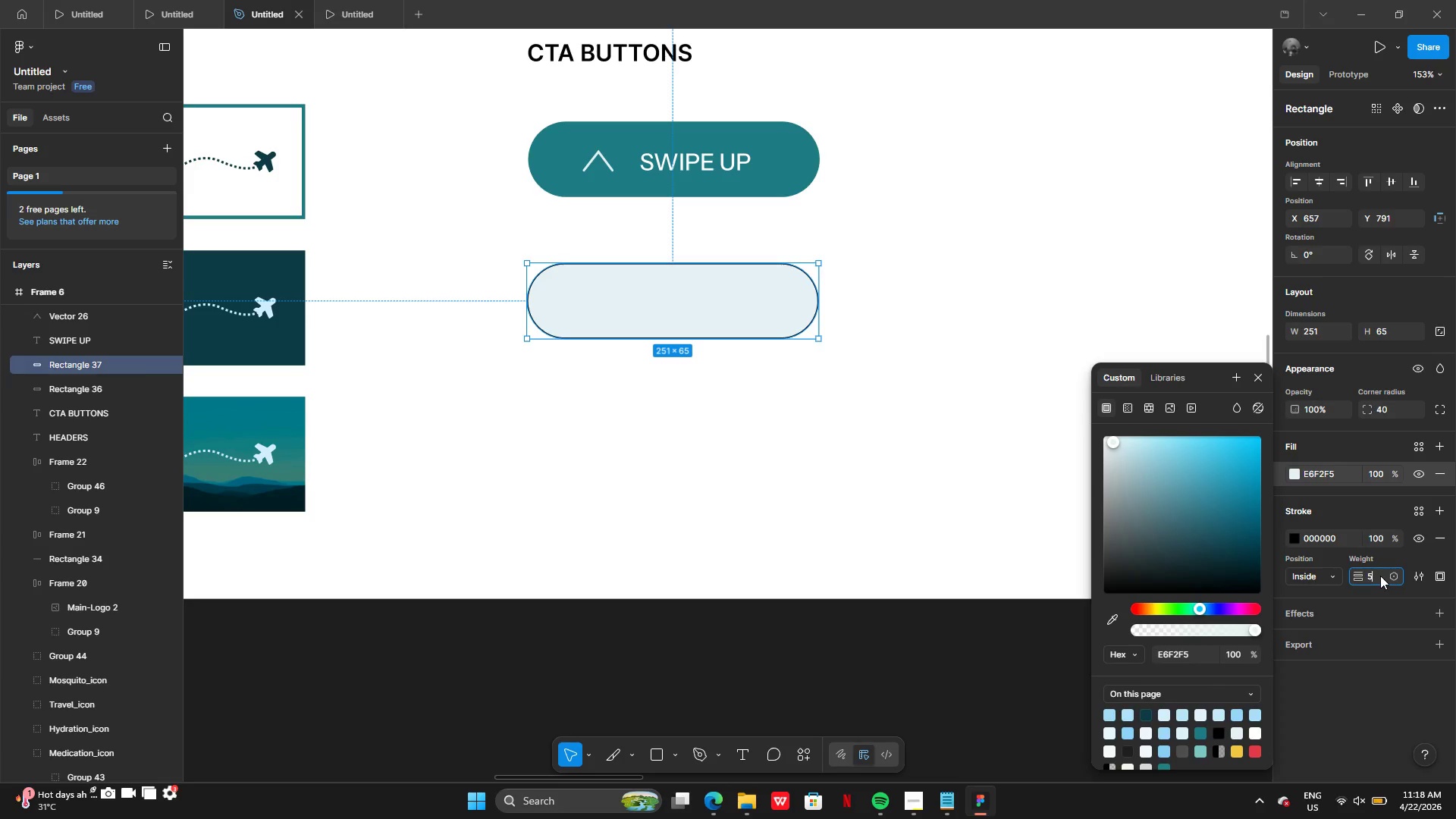 
key(Enter)
 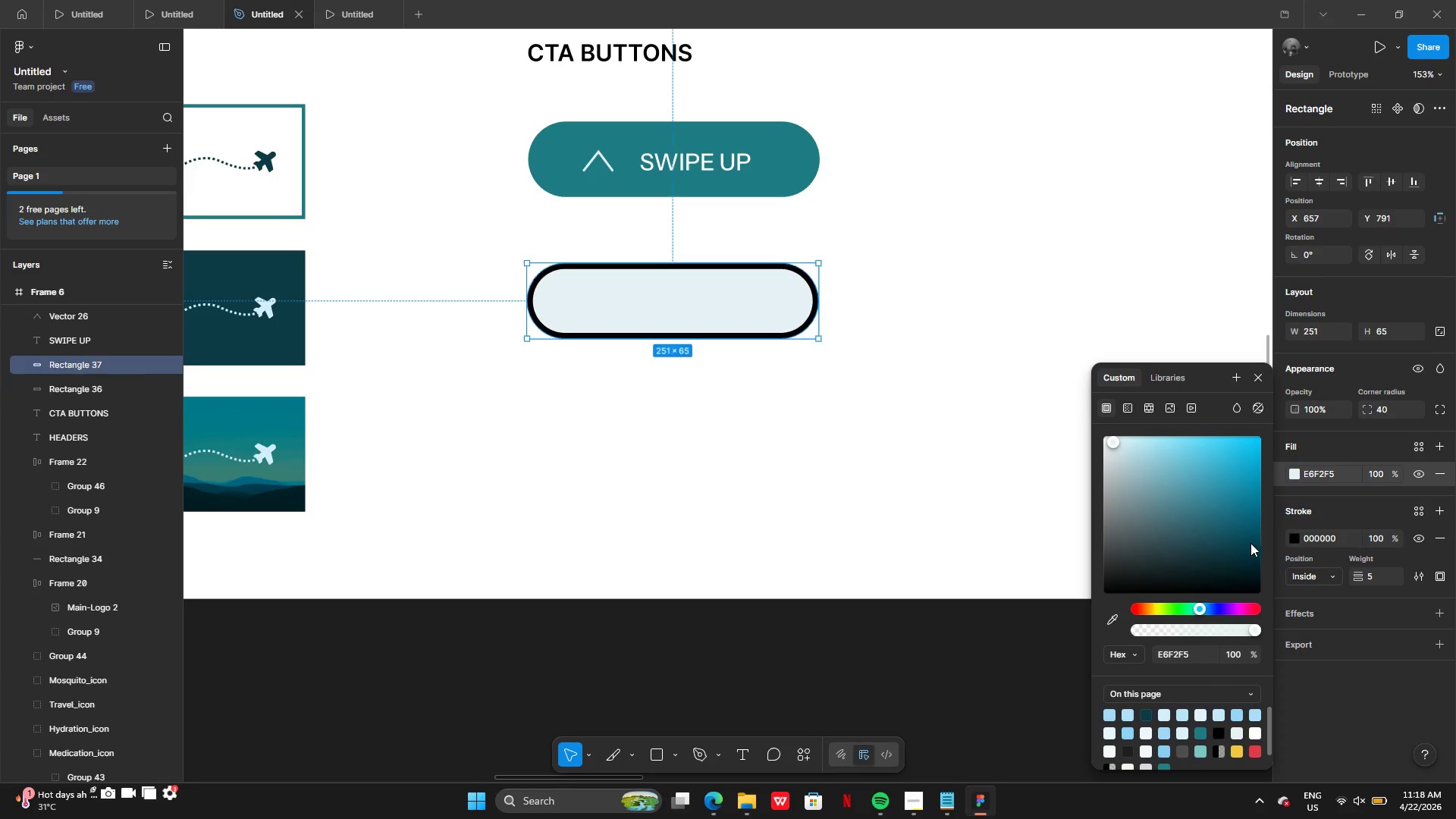 
left_click([1291, 535])
 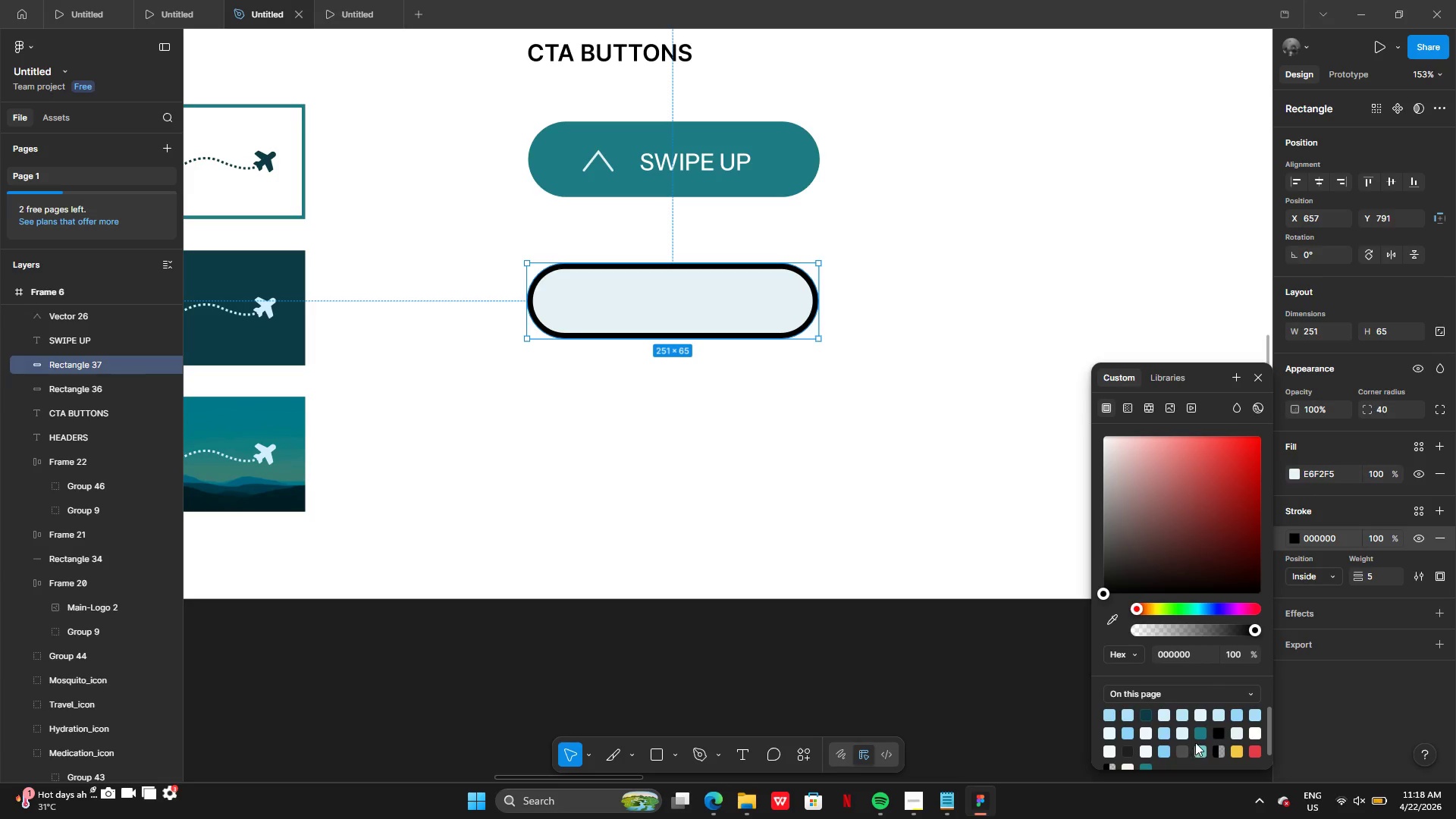 
left_click([1201, 732])
 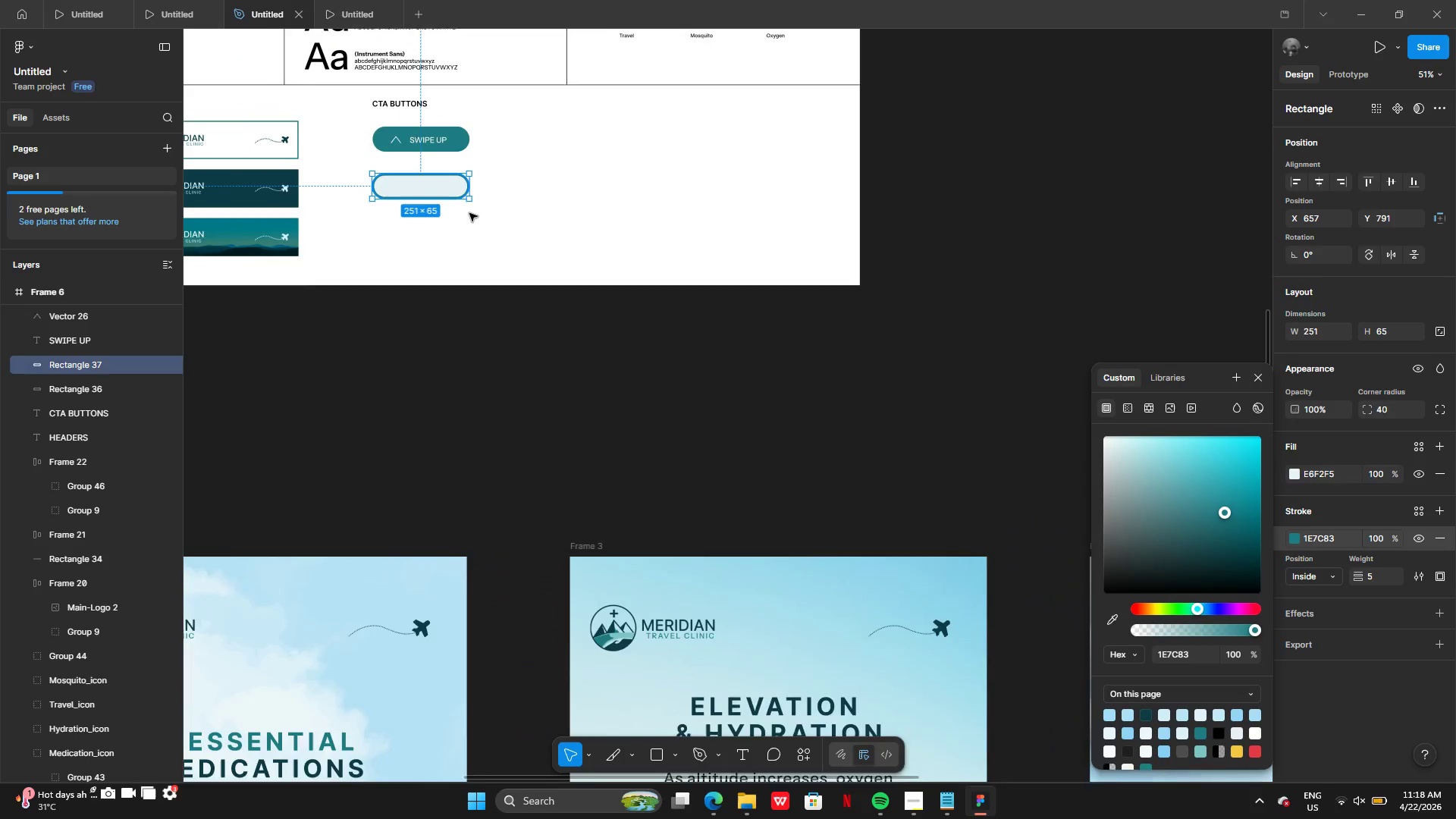 
wait(14.53)
 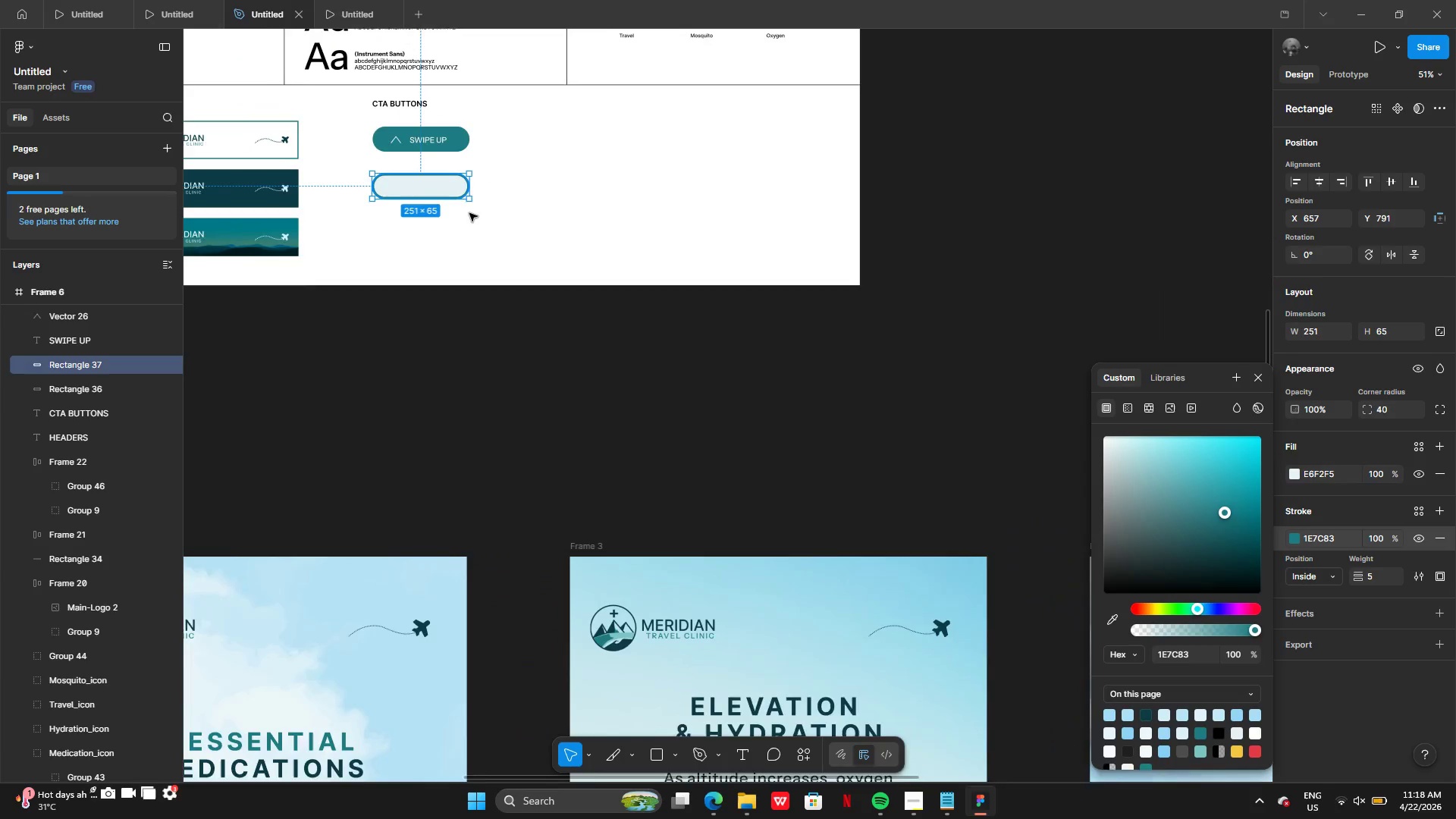 
hold_key(key=AltLeft, duration=0.59)
left_click_drag(start_coordinate=[744, 98], to_coordinate=[708, 286])
 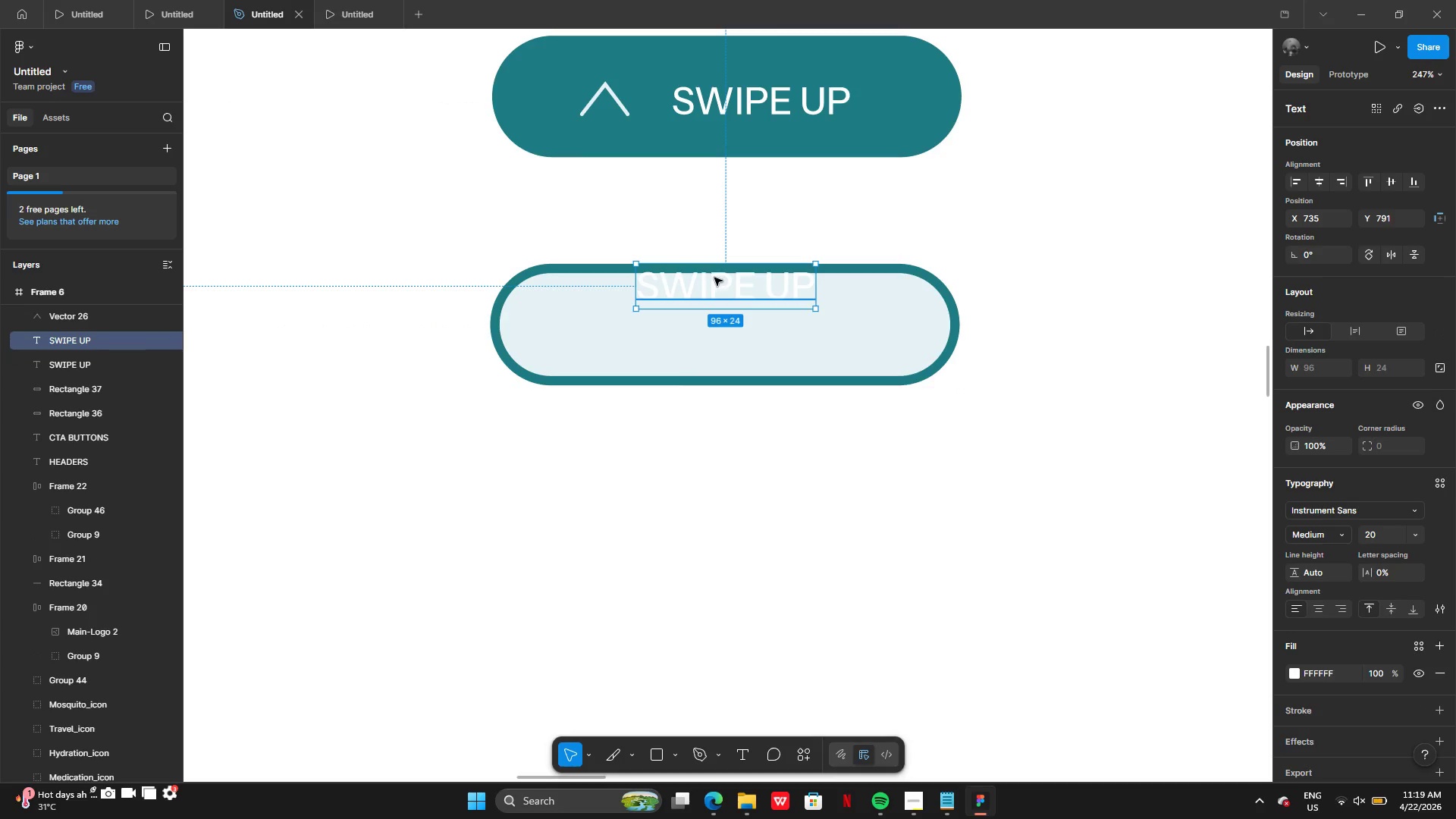 
left_click_drag(start_coordinate=[715, 280], to_coordinate=[635, 321])
 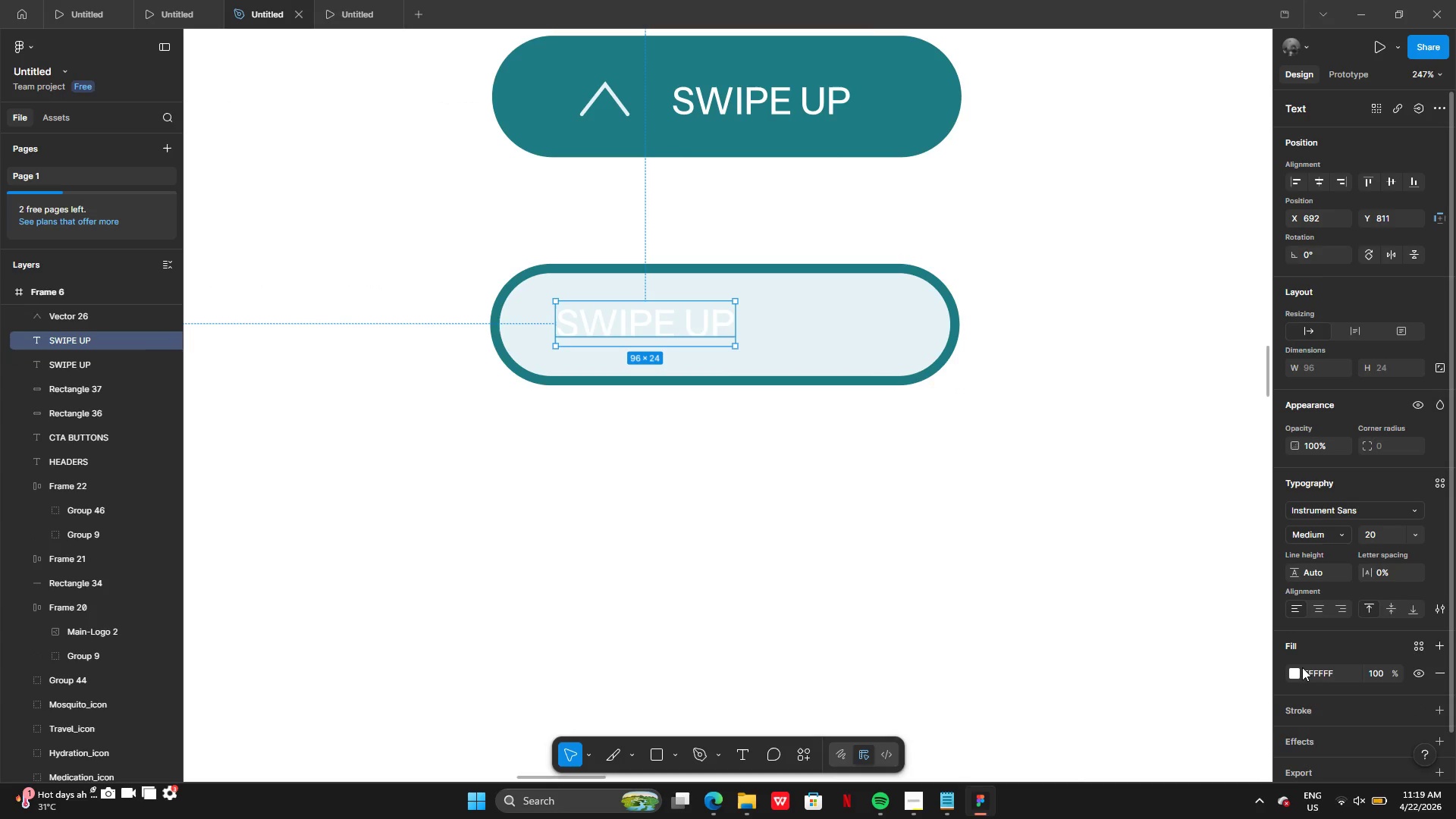 
left_click([1293, 676])